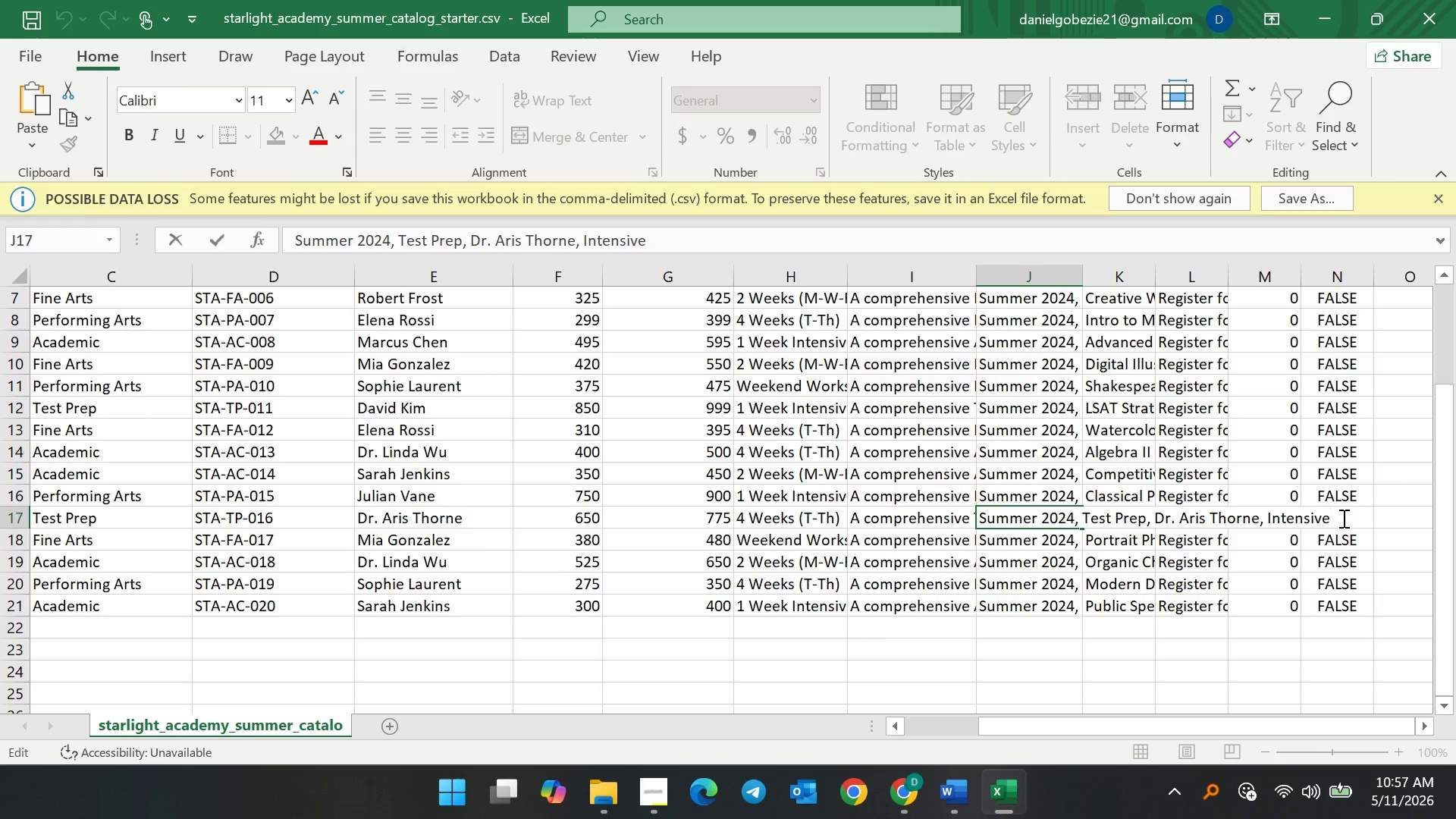 
key(Comma)
 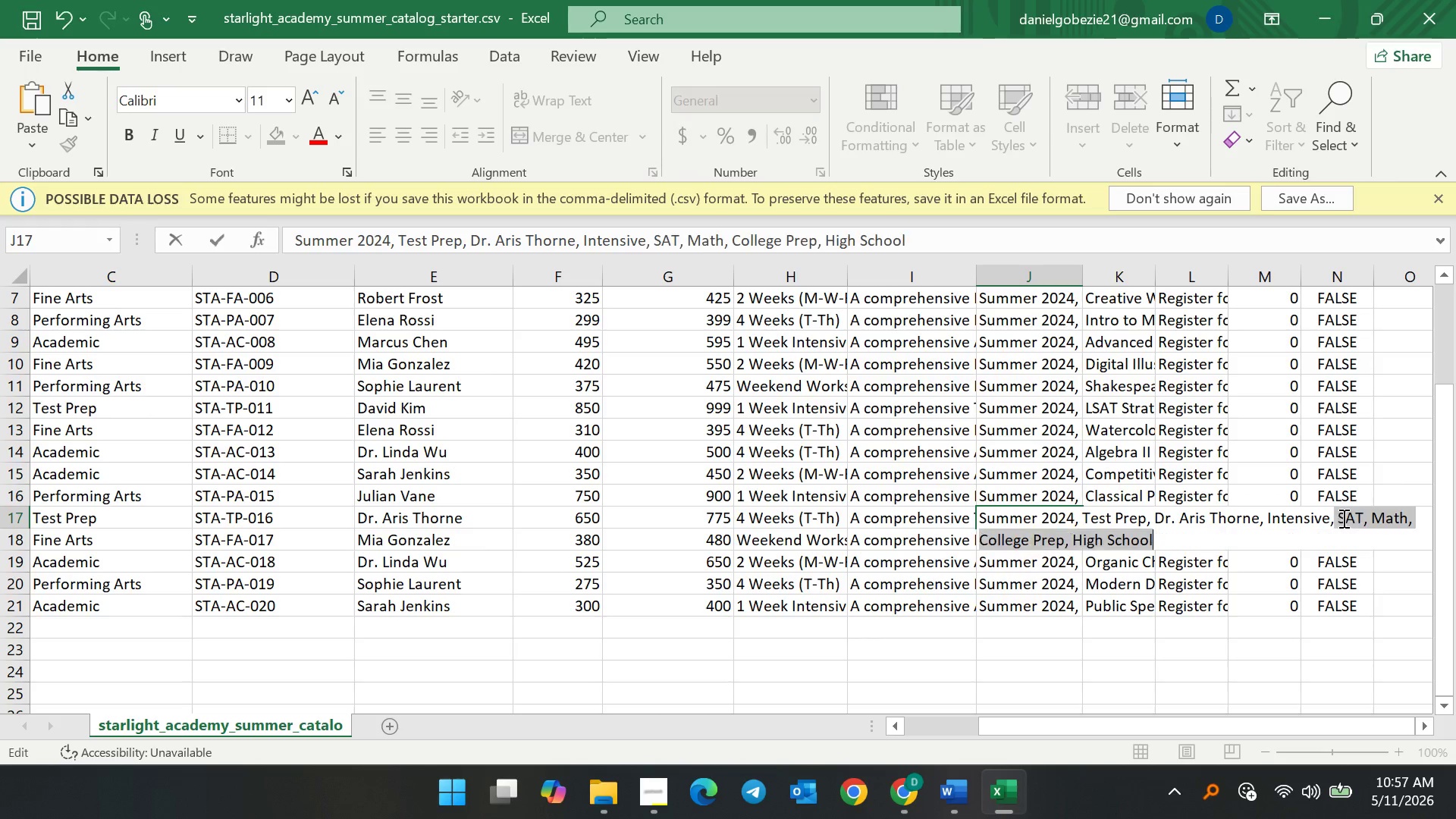 
key(Space)
 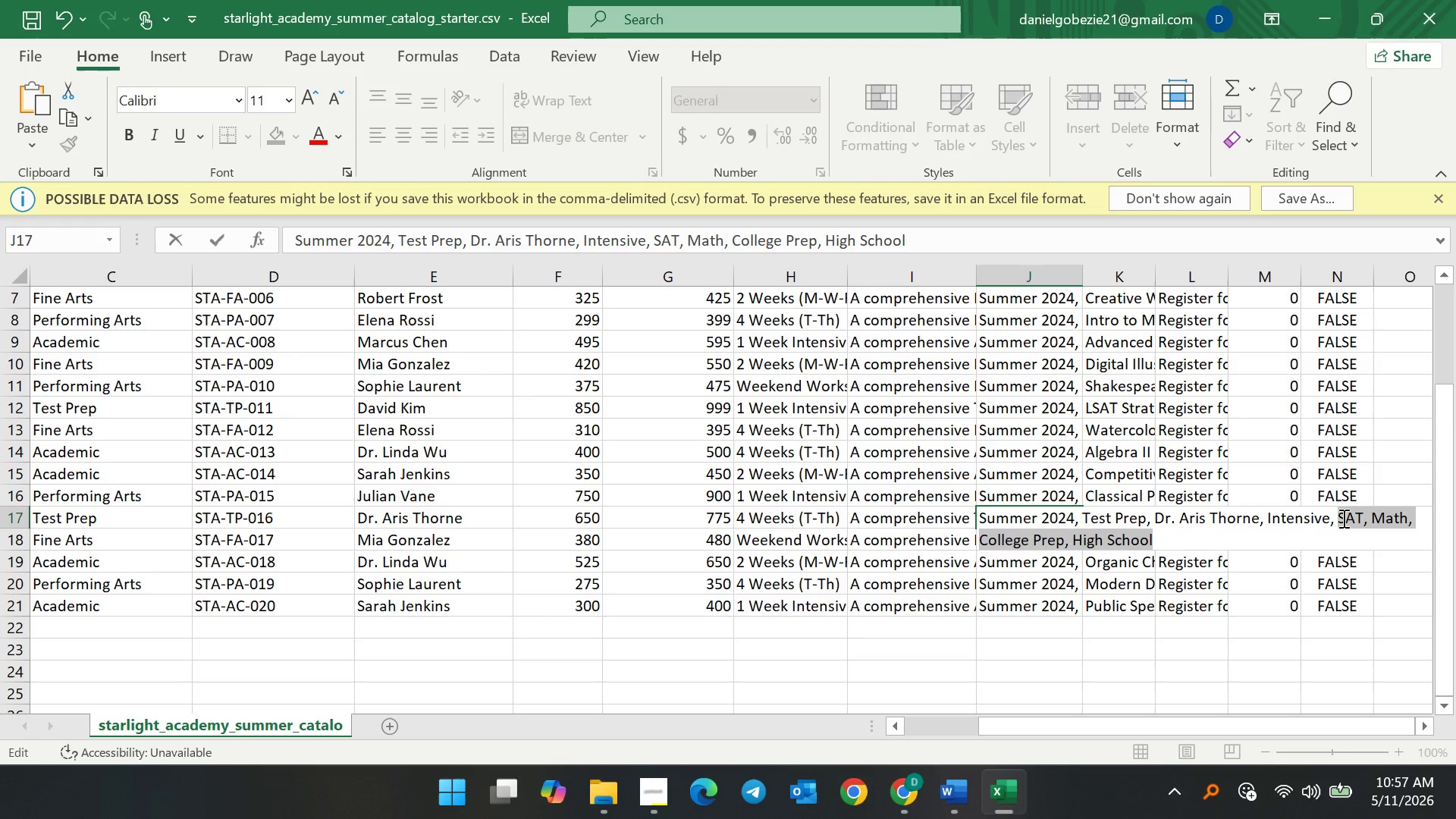 
wait(6.47)
 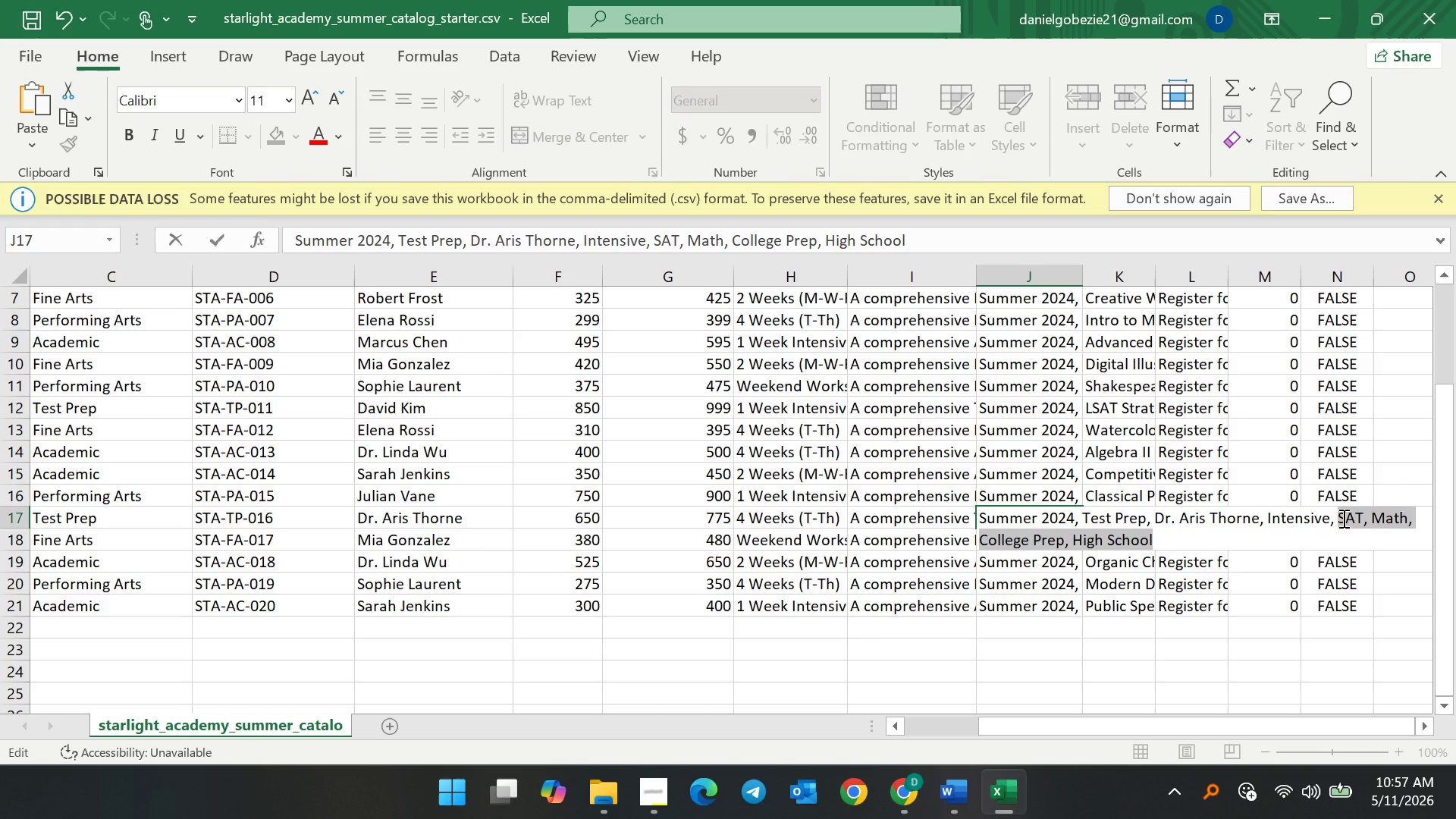 
type(GRE, )
 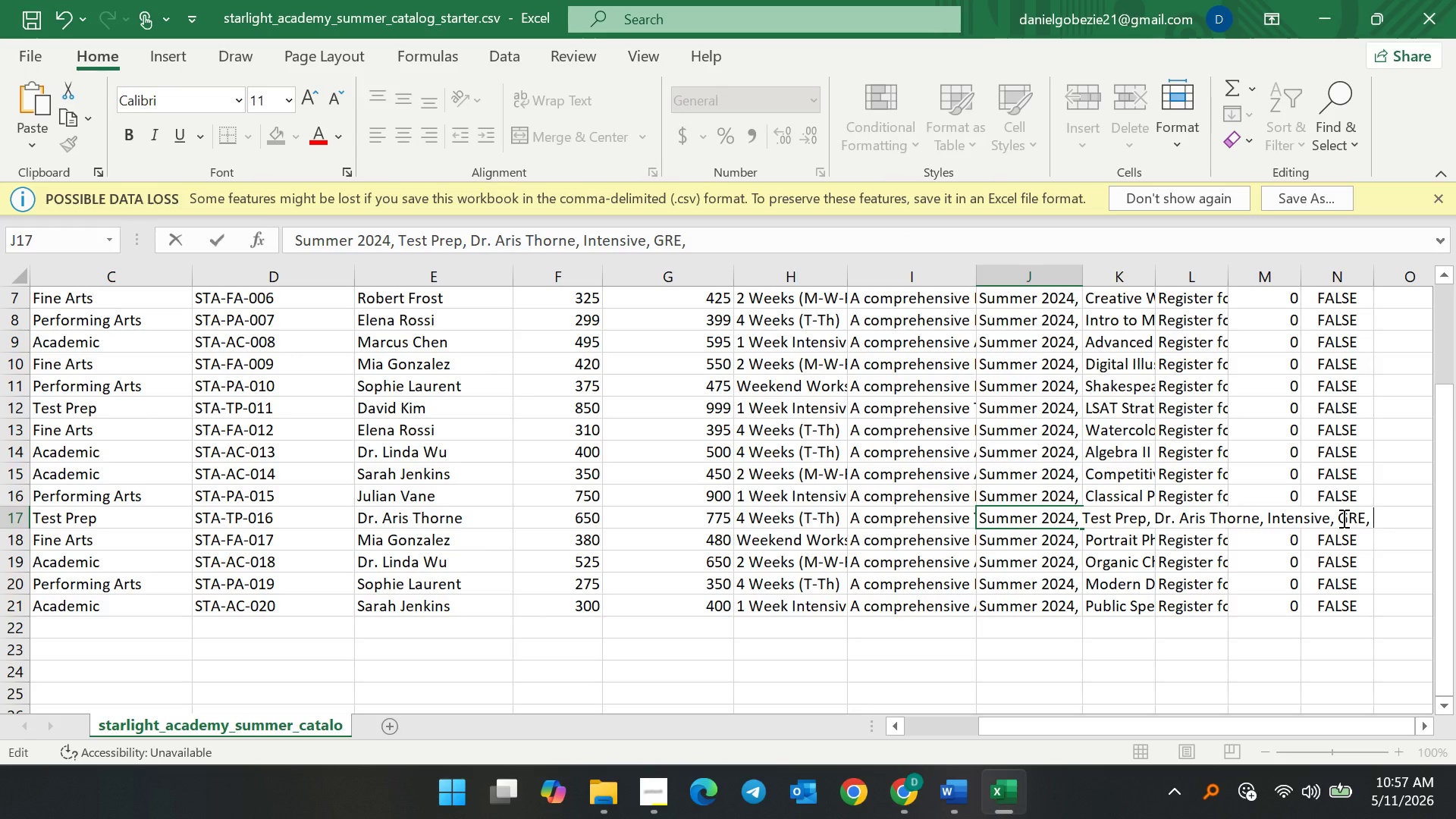 
type(VE)
key(Backspace)
type(erbal Reasoning, )
 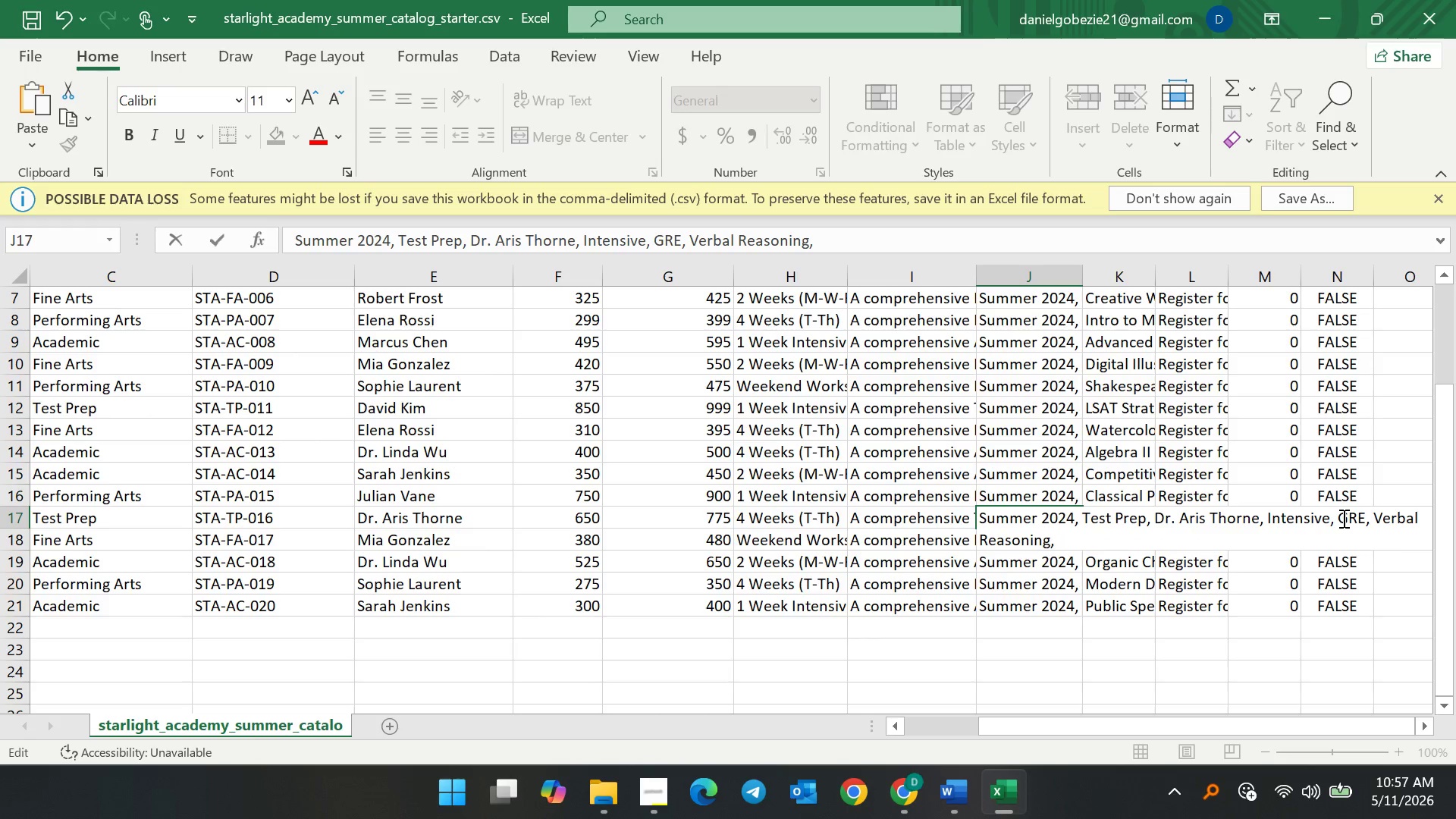 
wait(5.22)
 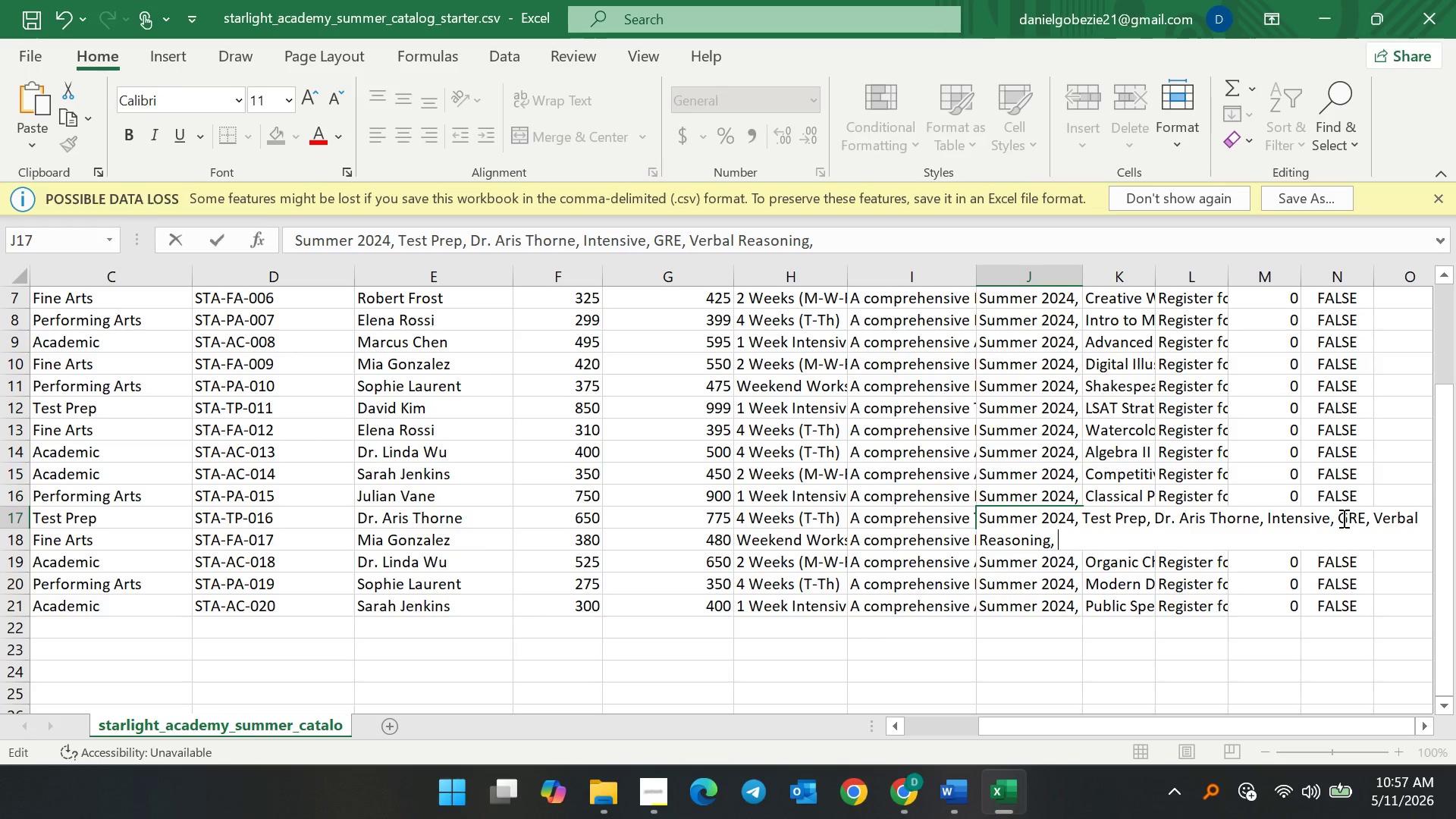 
type(Graduate School Prep)
 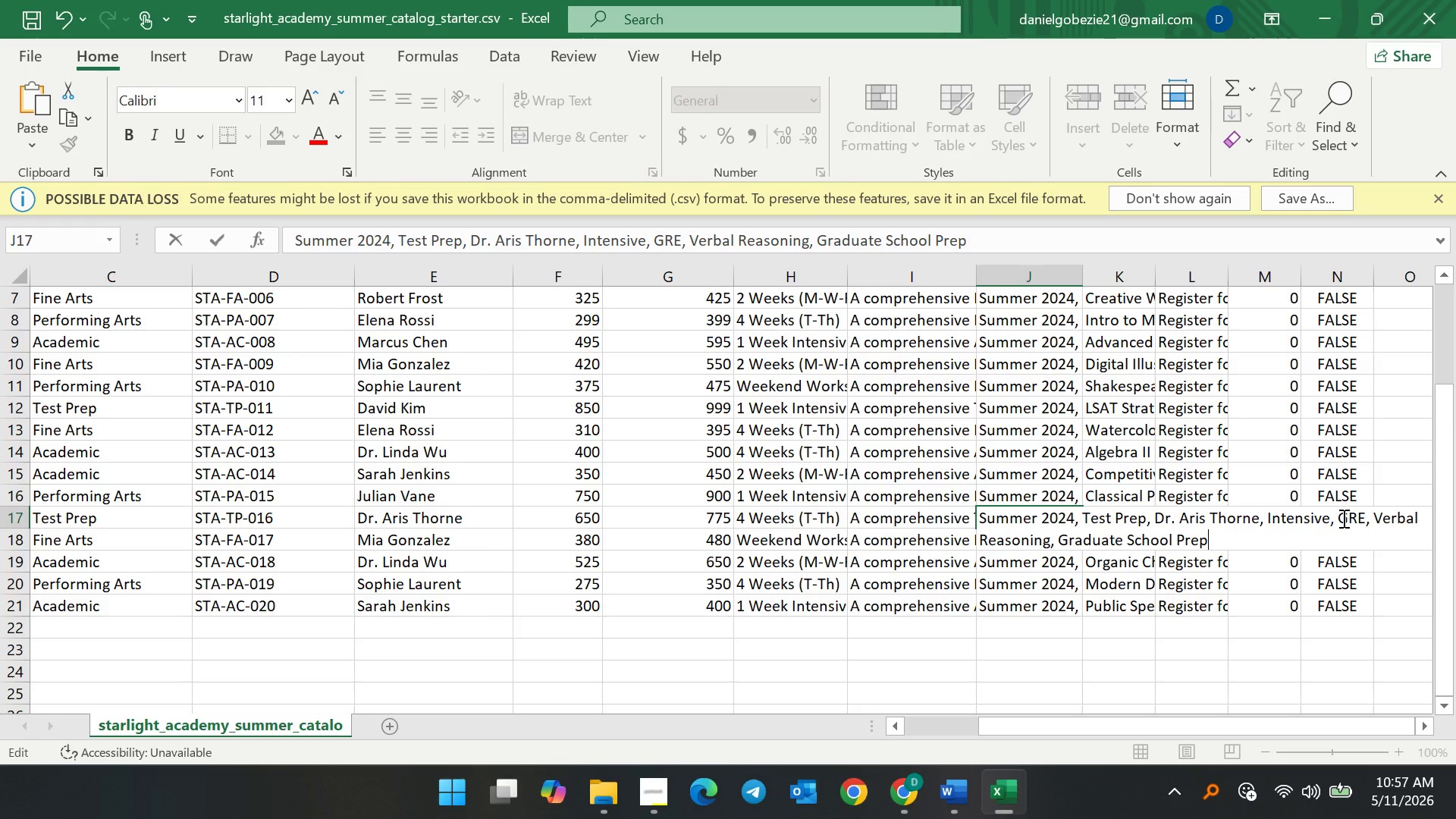 
wait(7.22)
 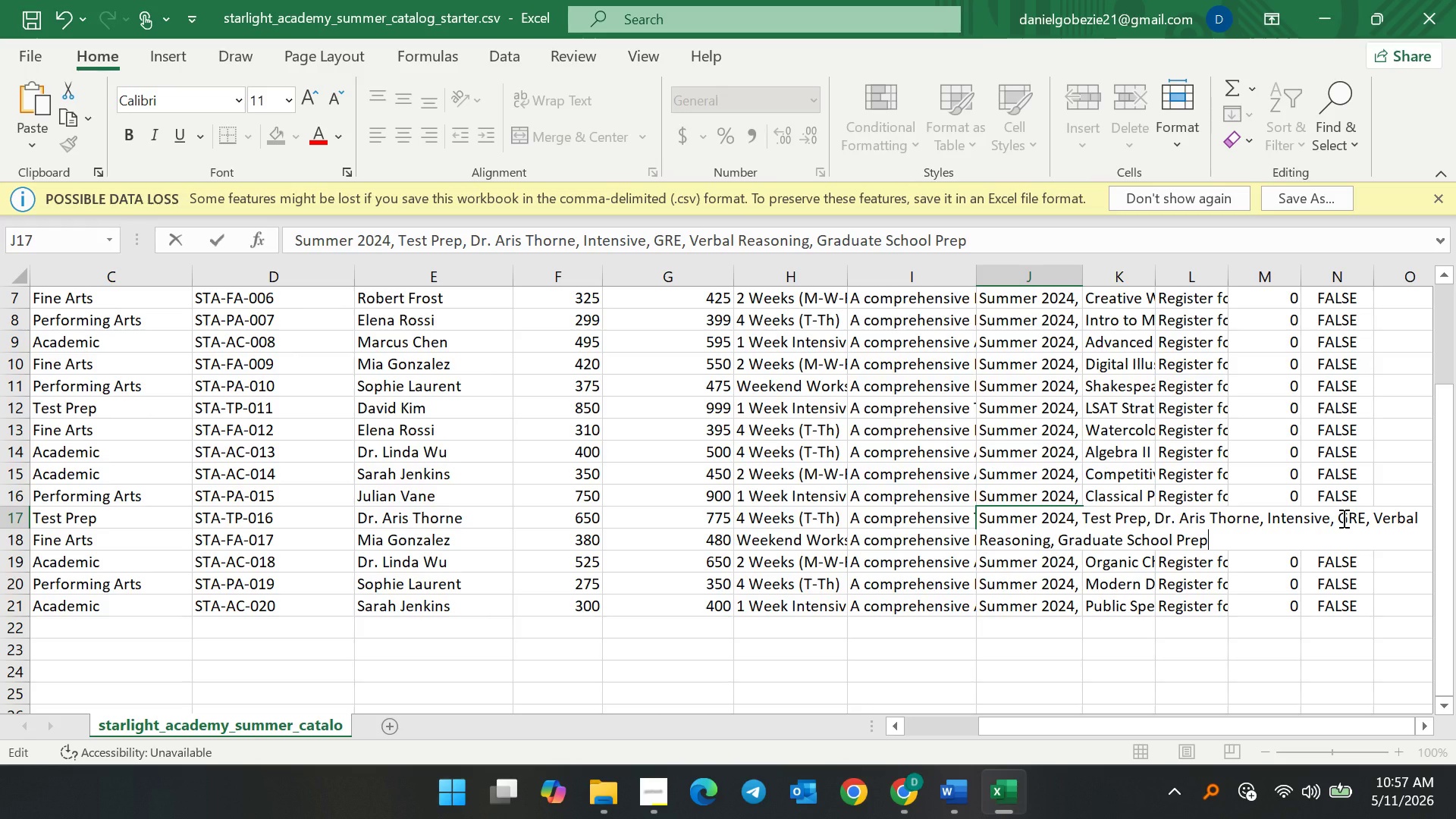 
left_click([27, 34])
 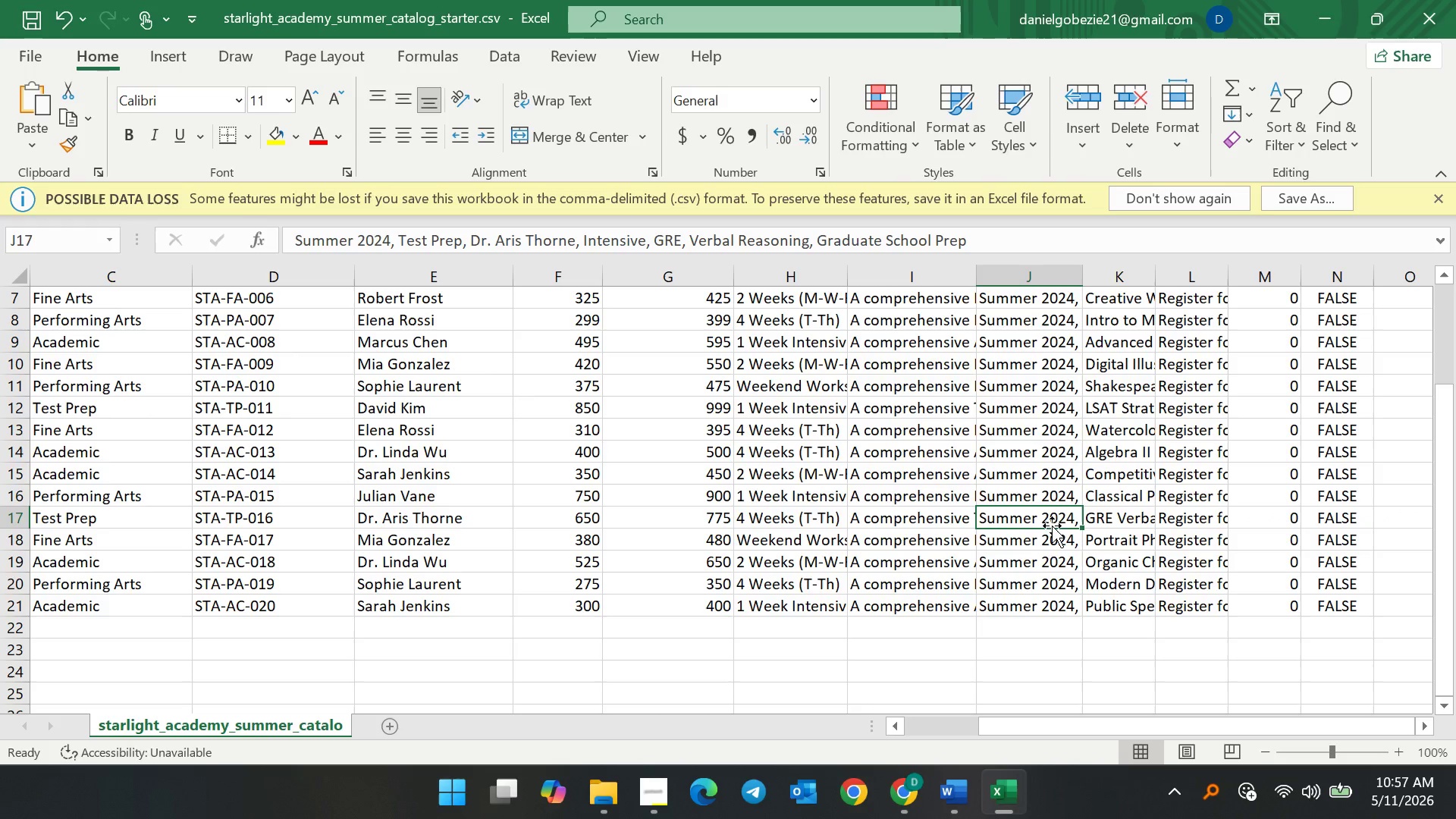 
double_click([1051, 525])
 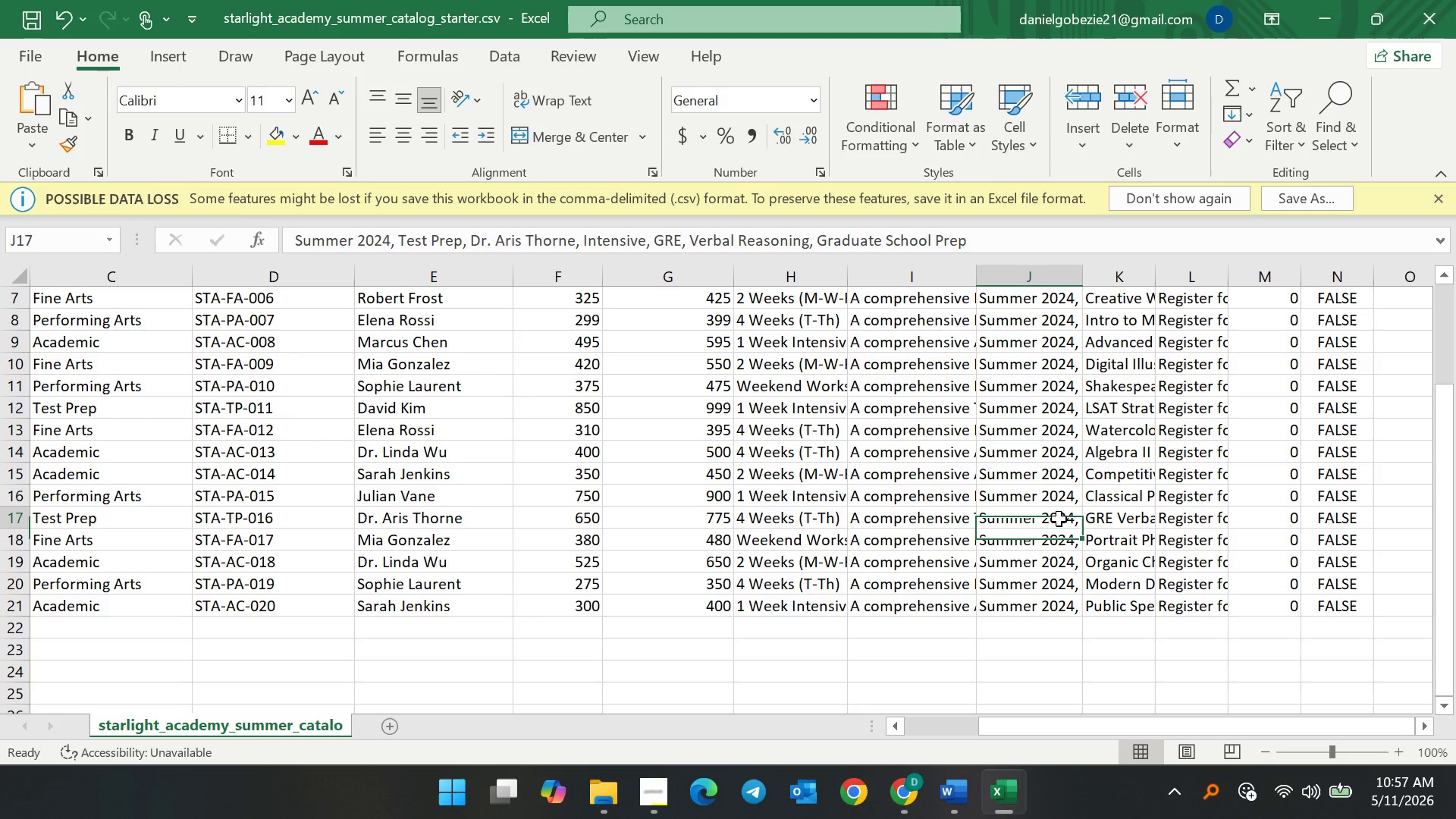 
double_click([1059, 519])
 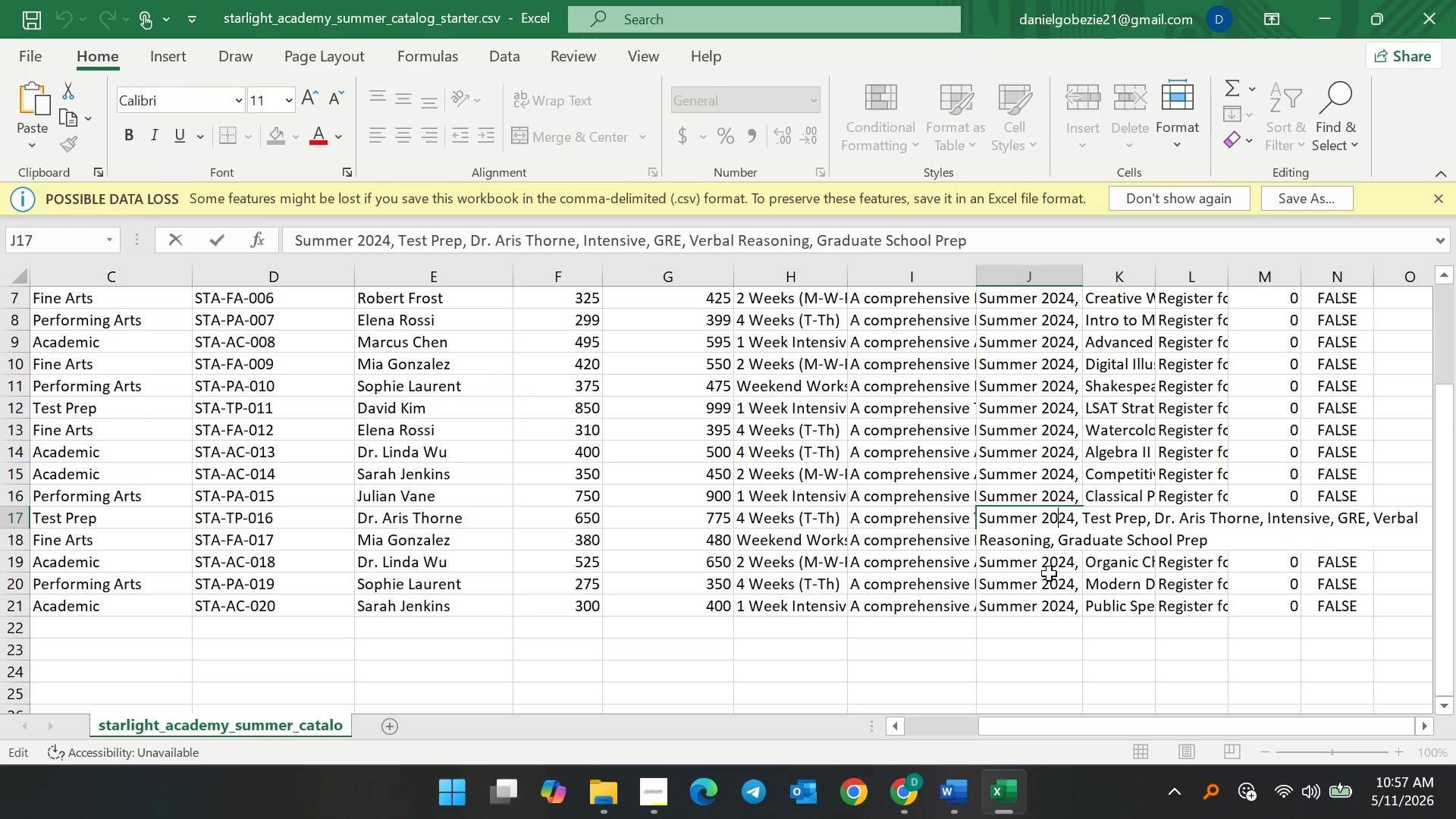 
left_click([1046, 577])
 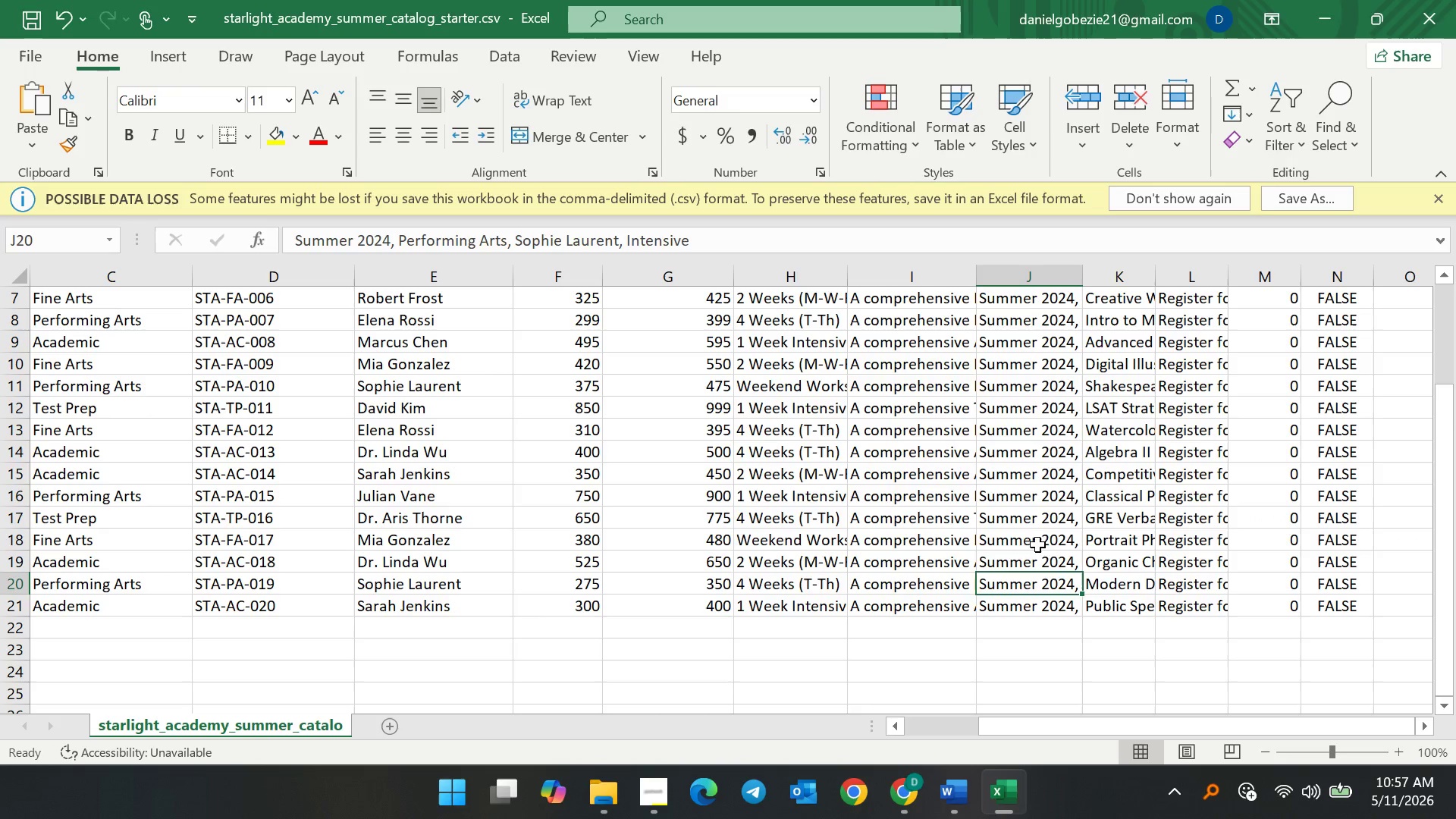 
double_click([1037, 544])
 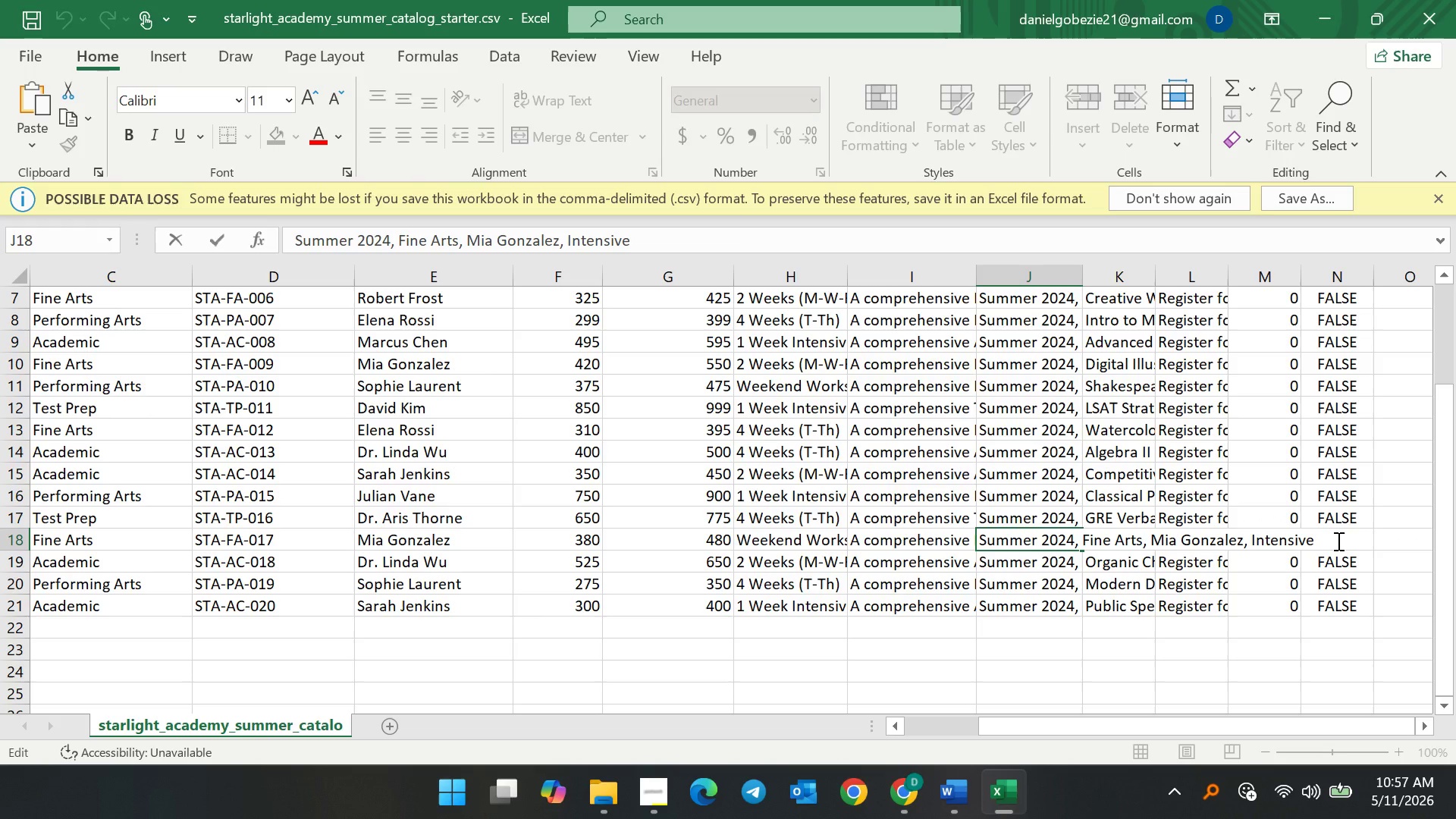 
left_click([1337, 541])
 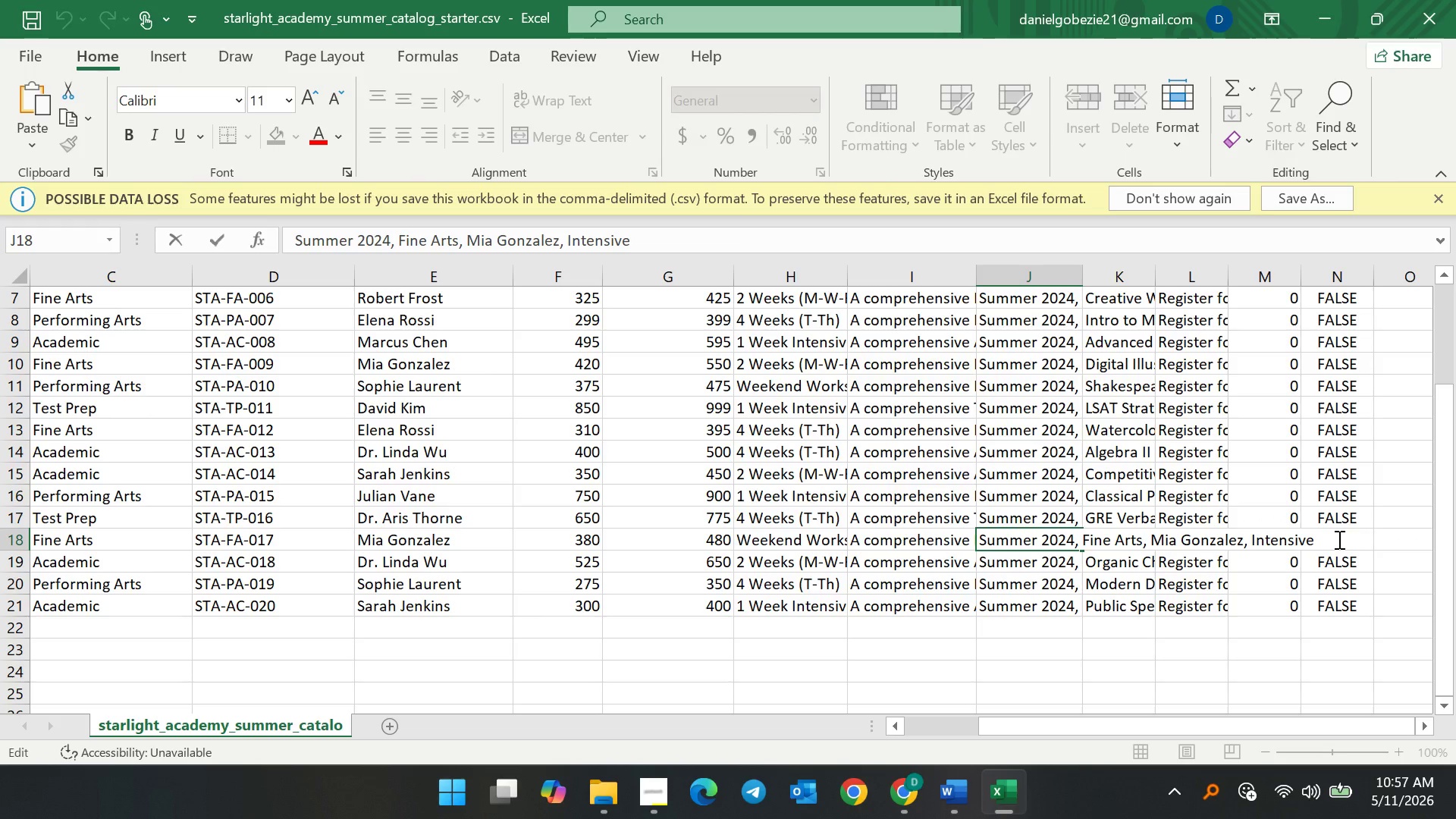 
key(Comma)
 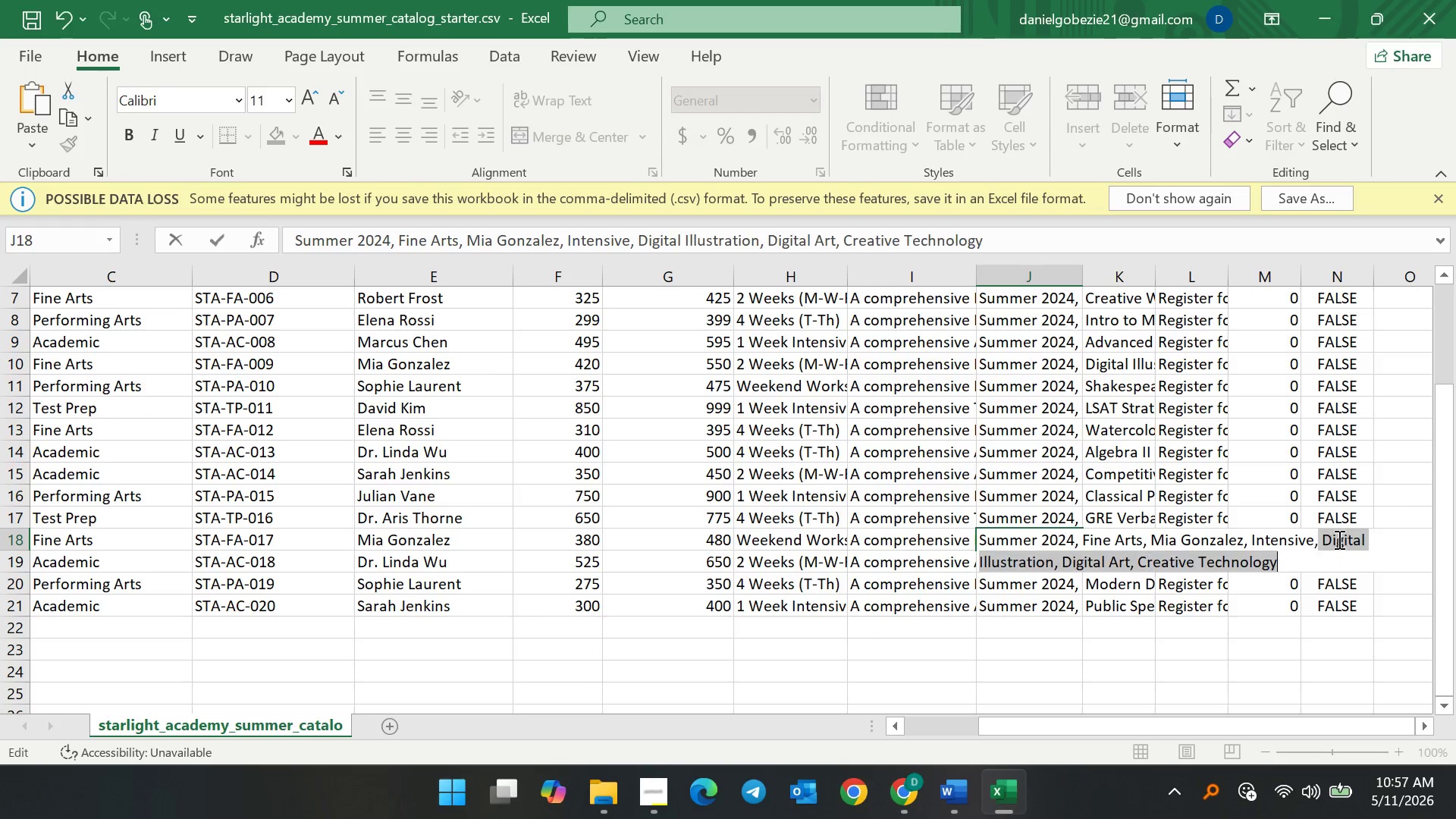 
key(Space)
 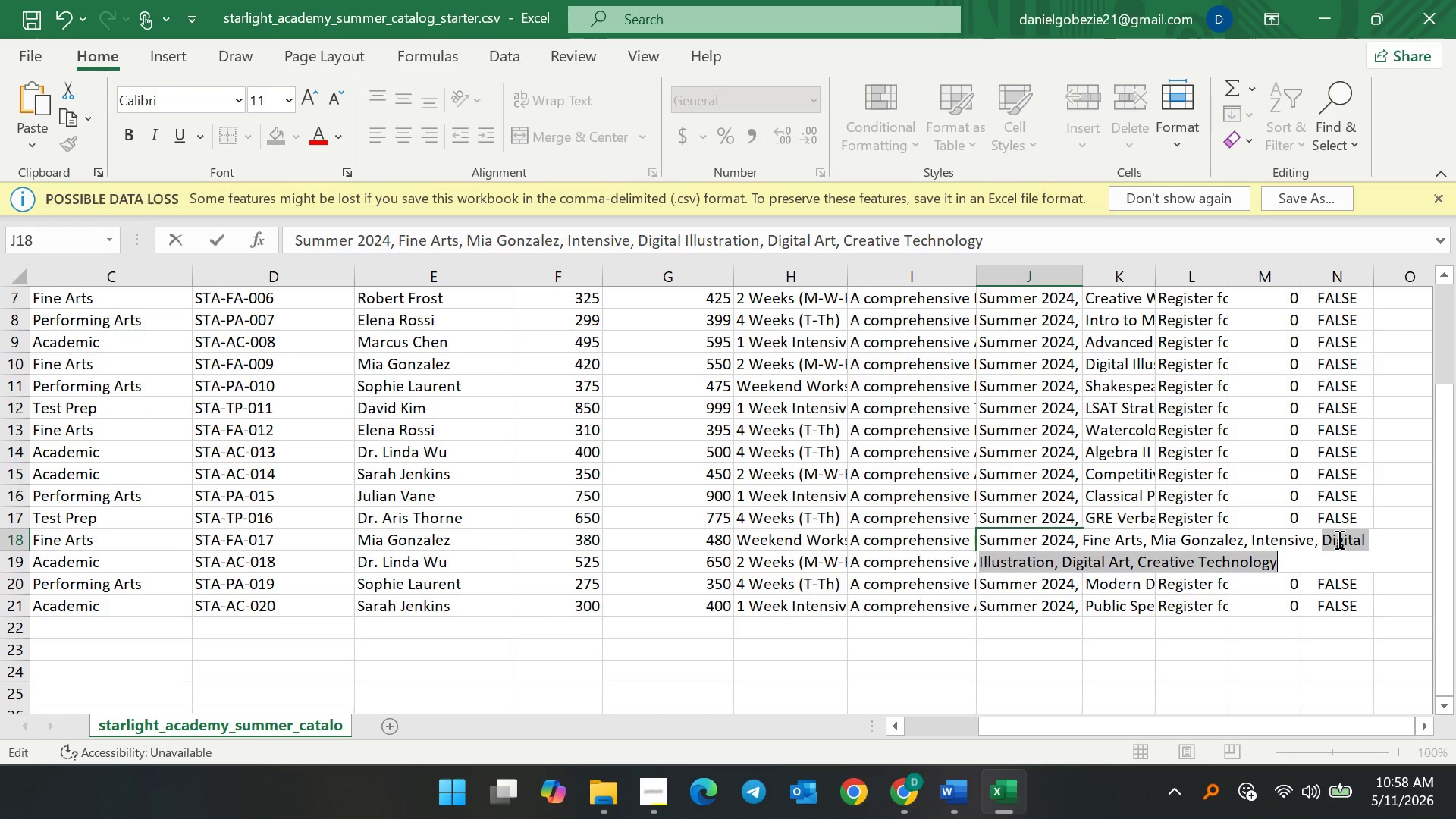 
wait(6.25)
 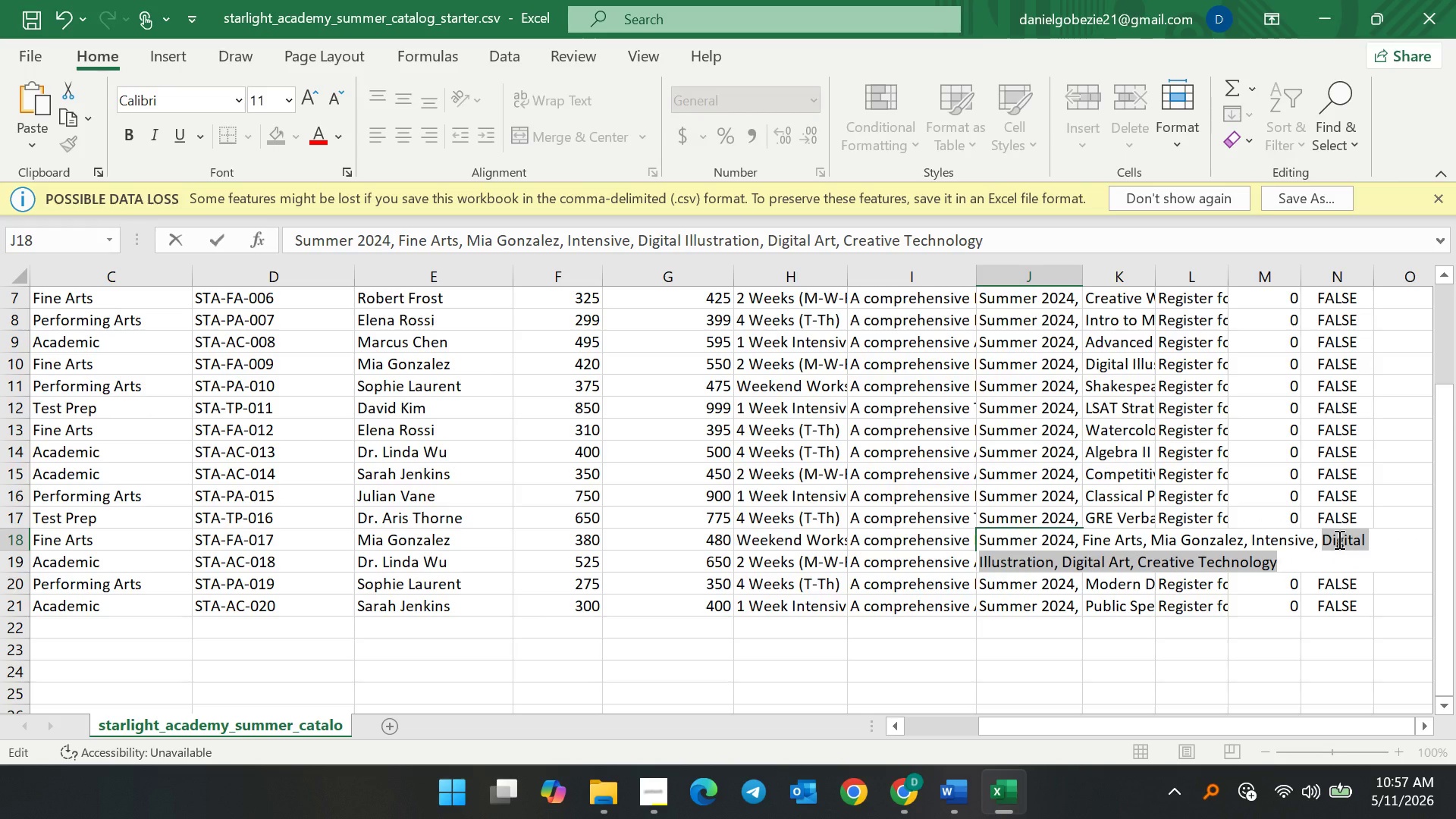 
left_click([1251, 485])
 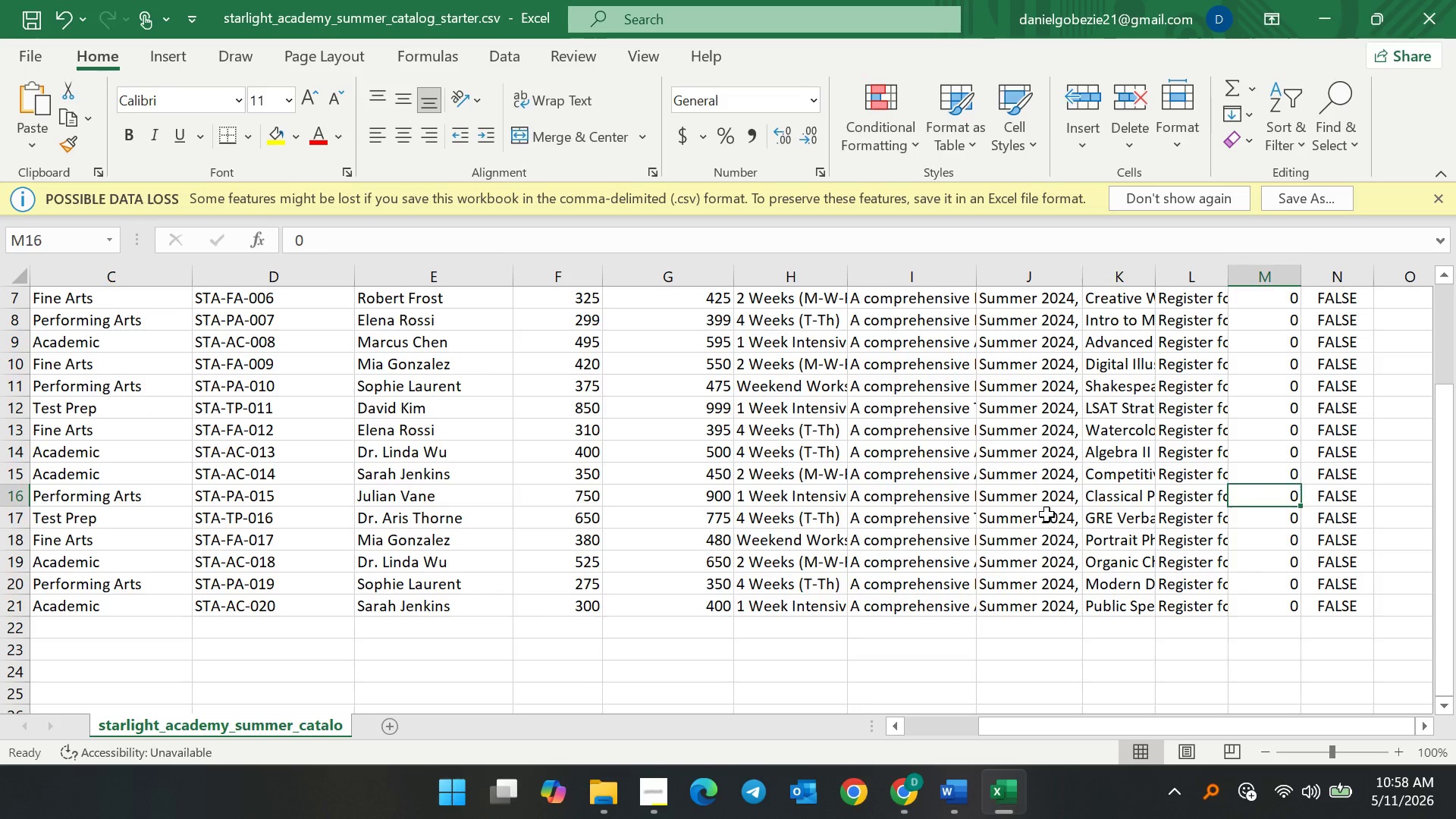 
double_click([1046, 514])
 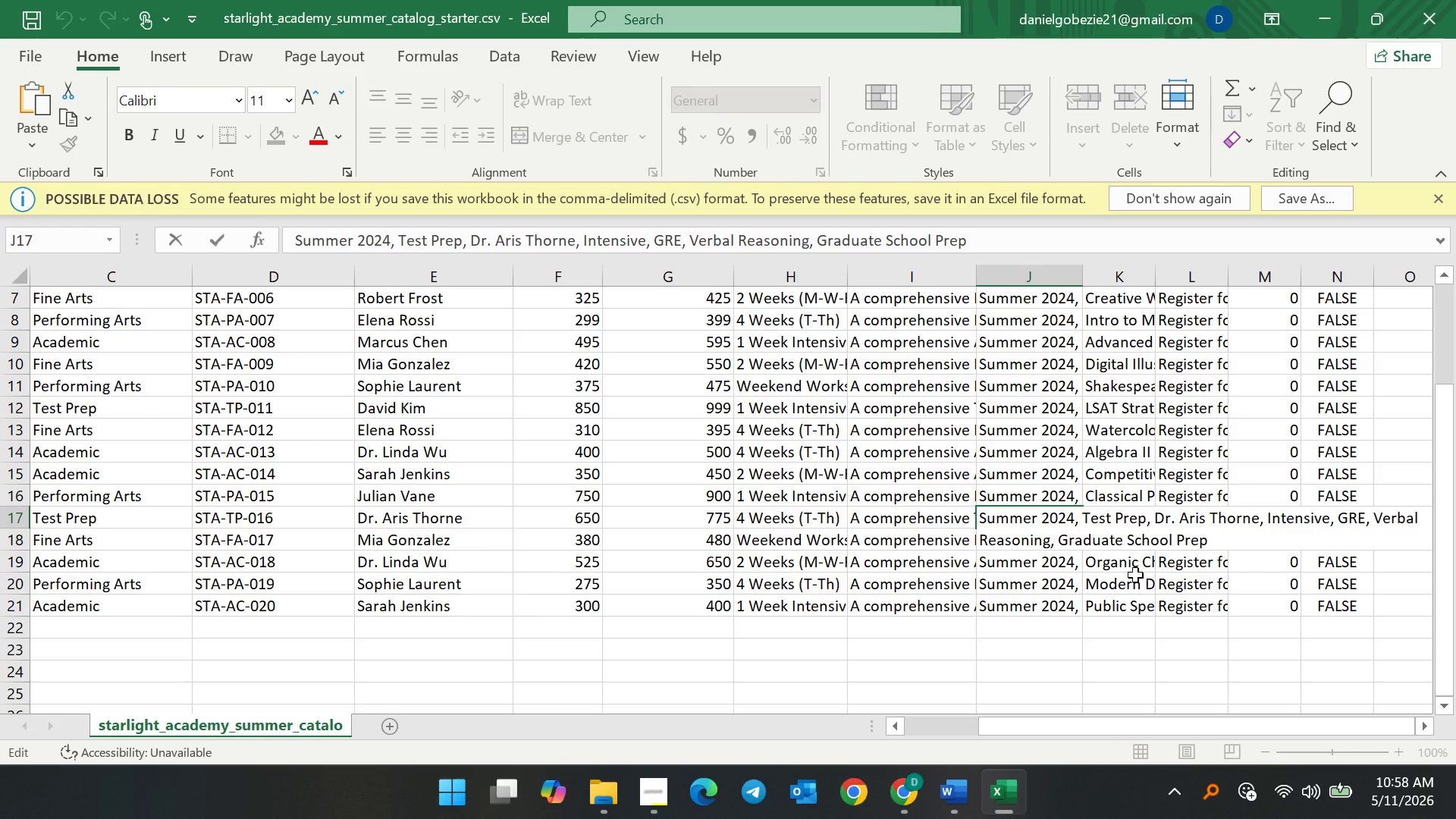 
wait(8.81)
 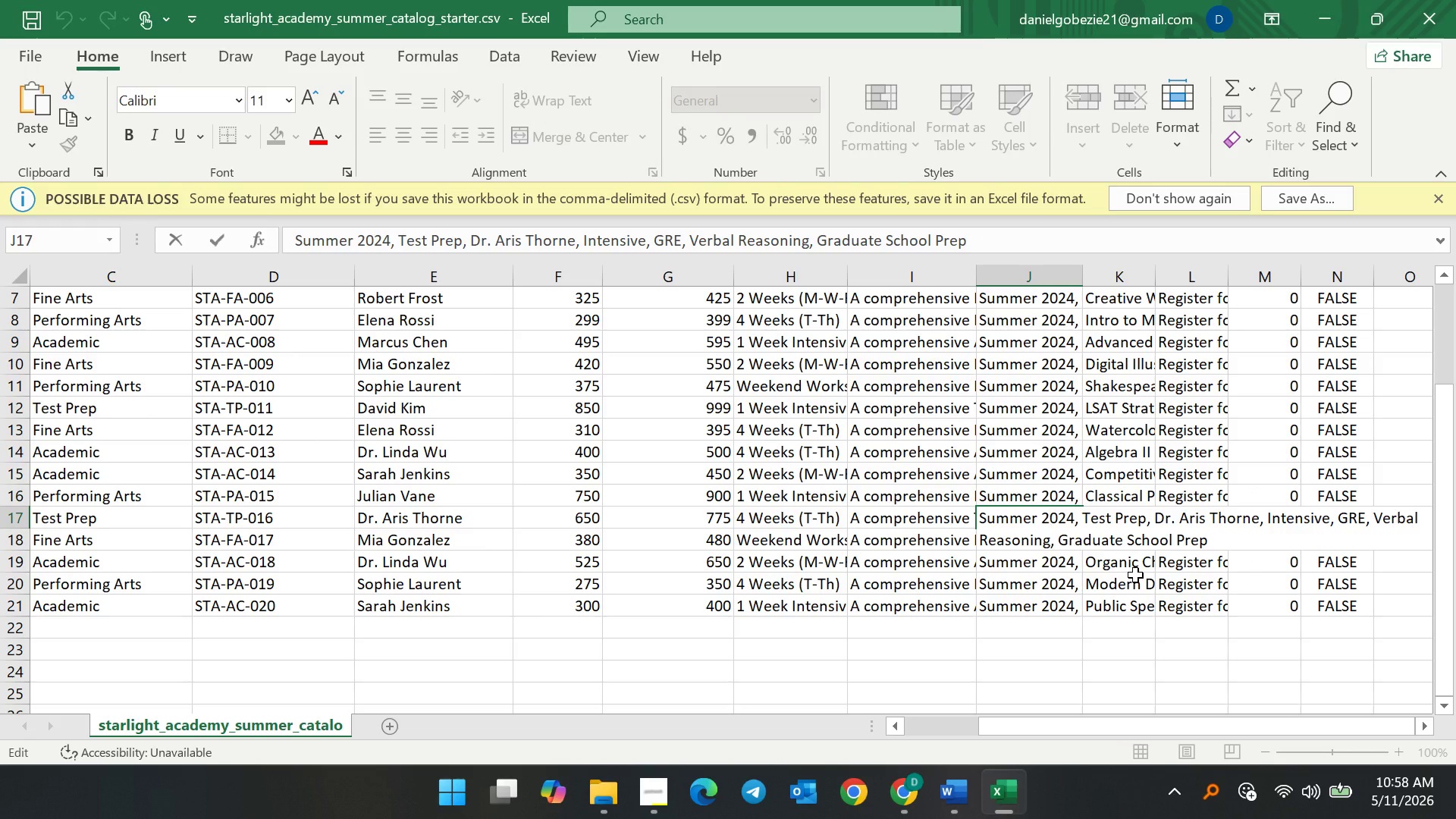 
left_click([1049, 472])
 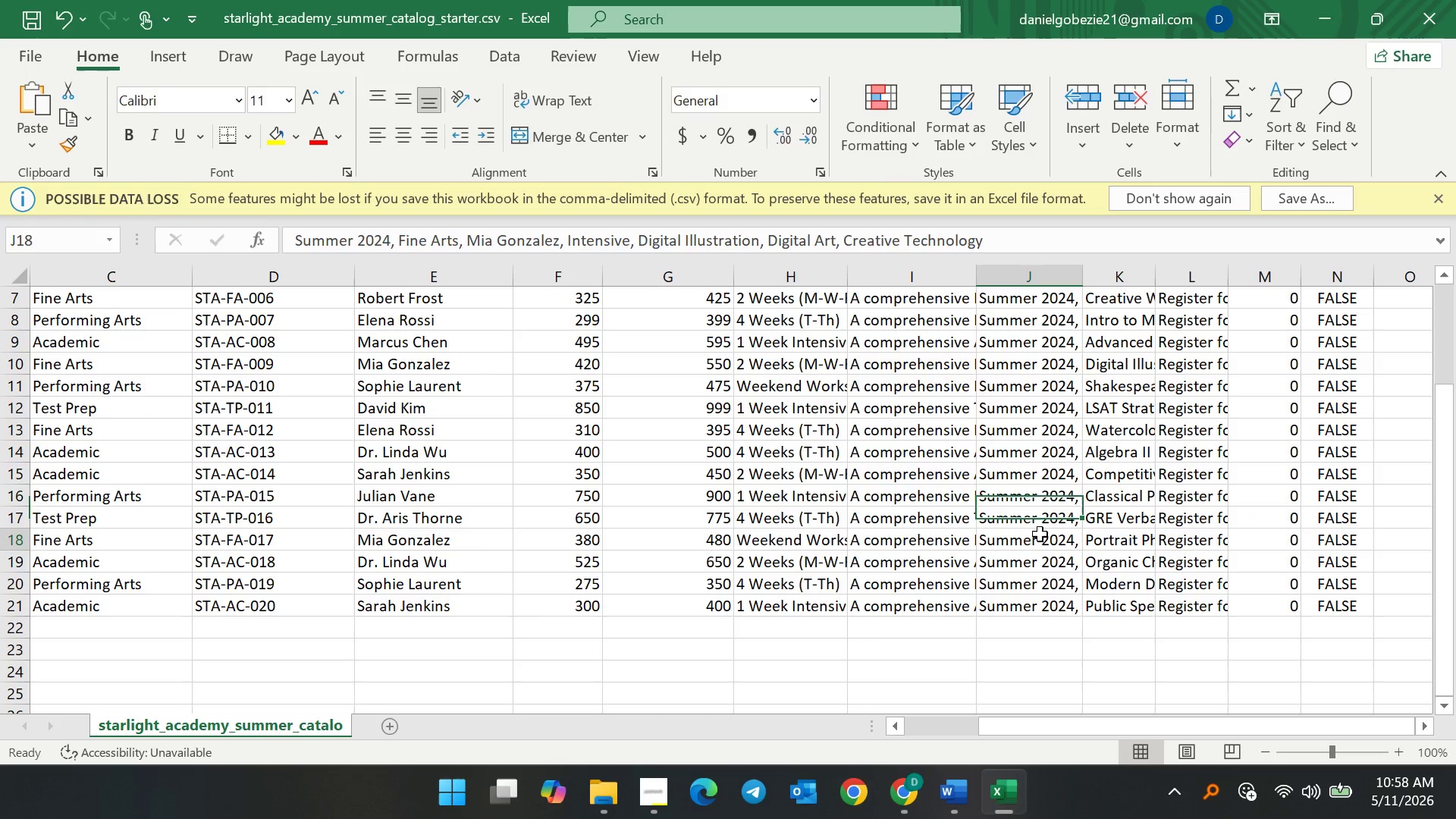 
double_click([1040, 534])
 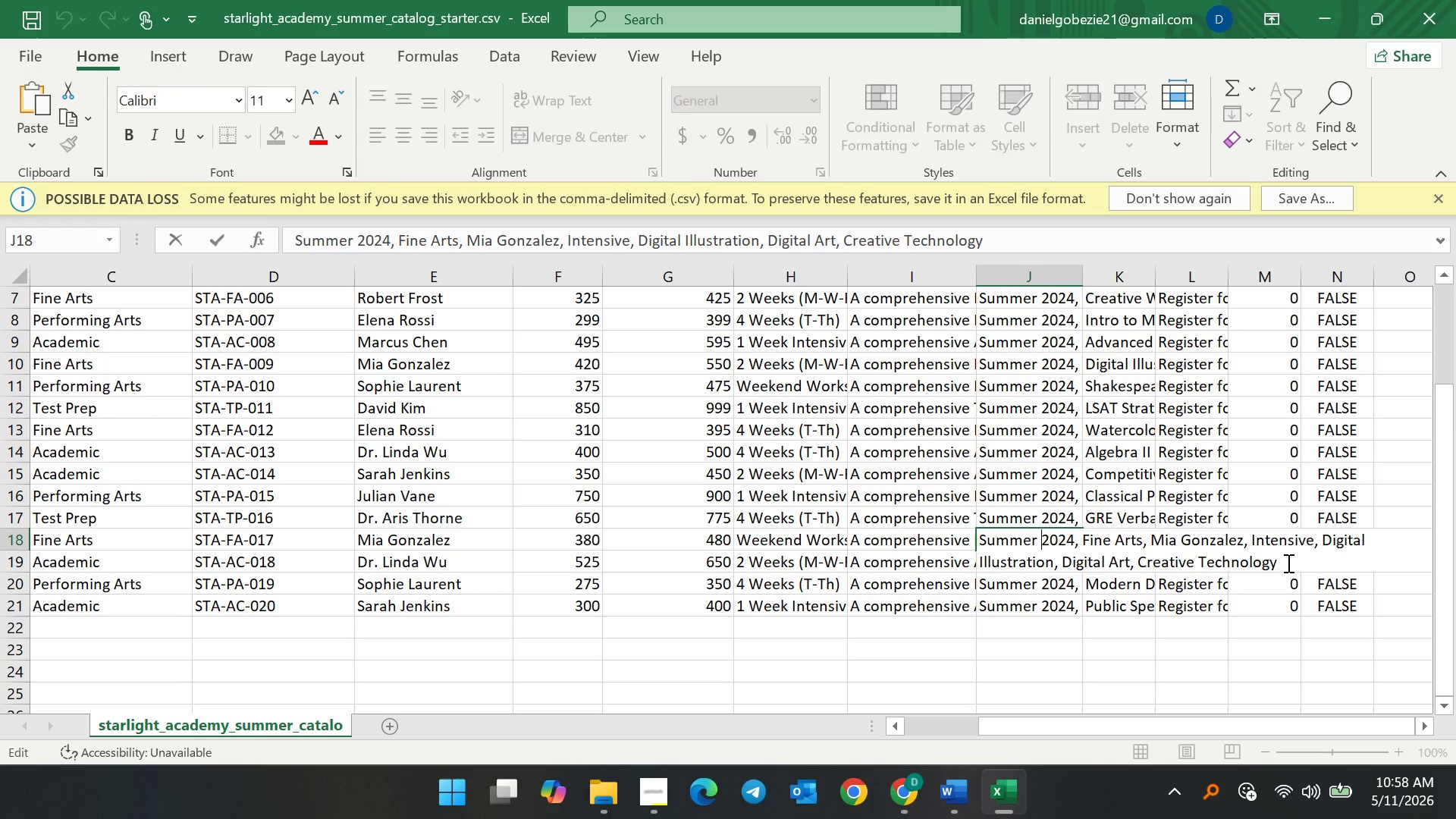 
left_click([1287, 563])
 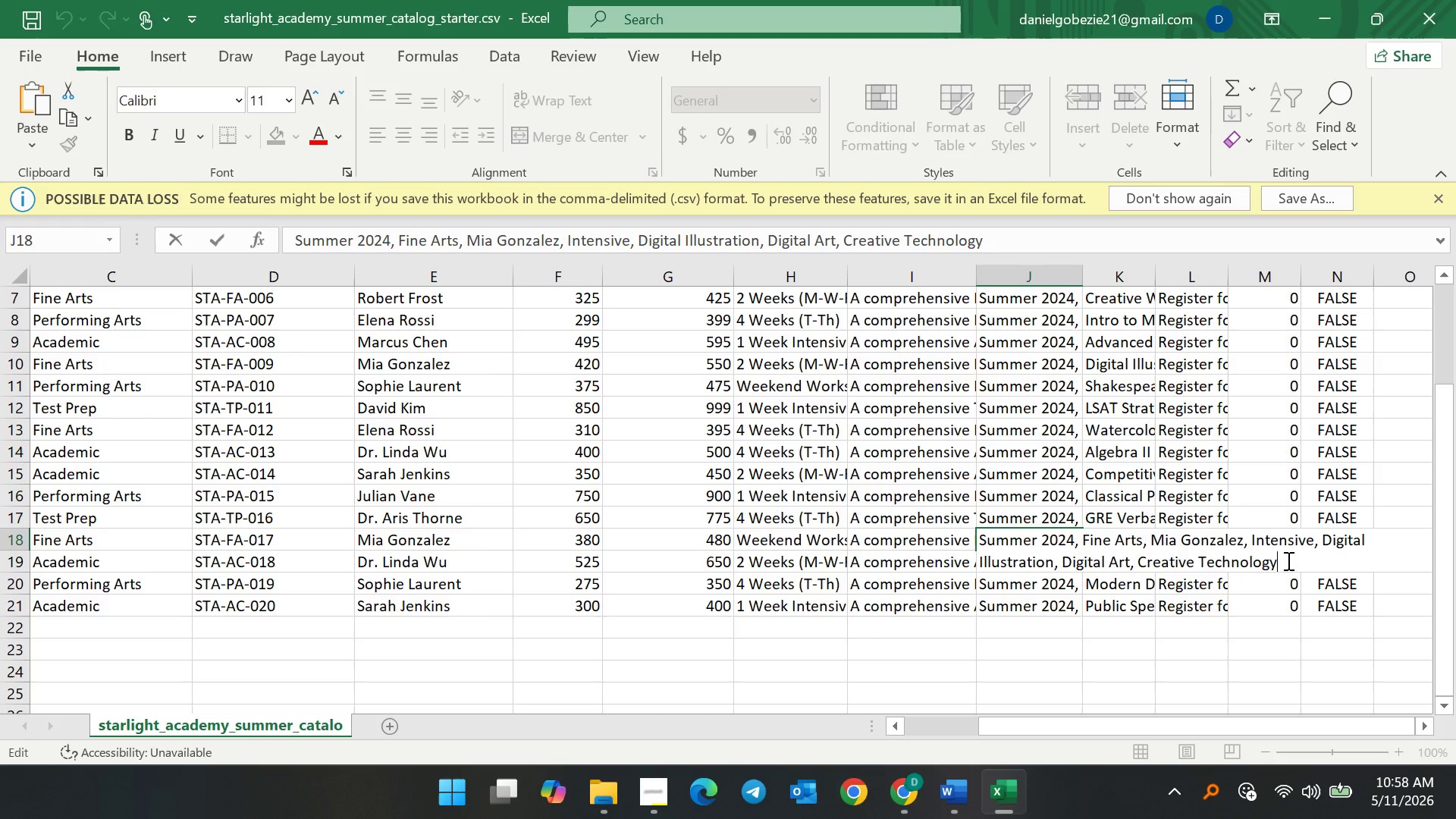 
wait(11.77)
 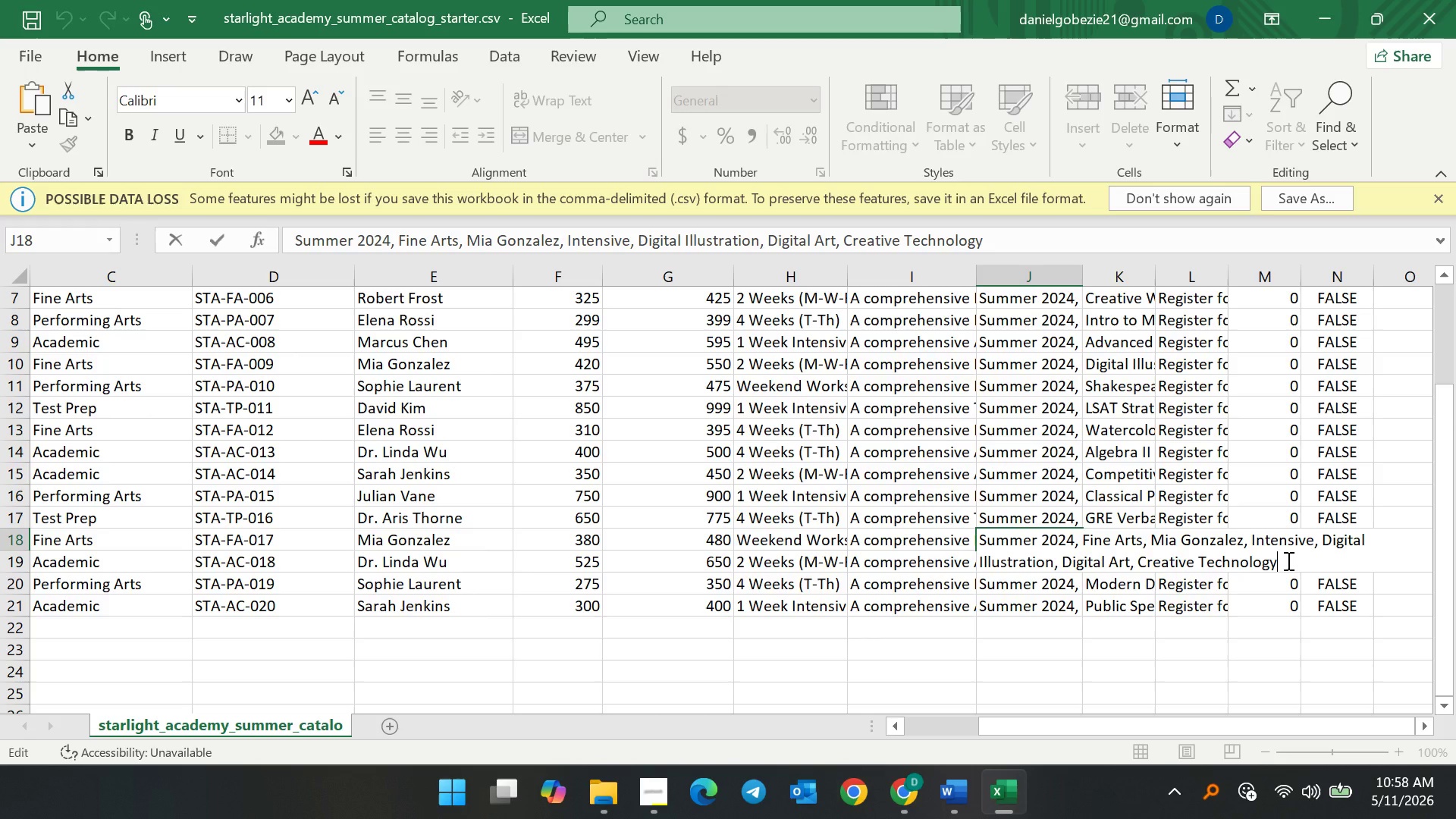 
left_click_drag(start_coordinate=[1281, 559], to_coordinate=[1326, 540])
 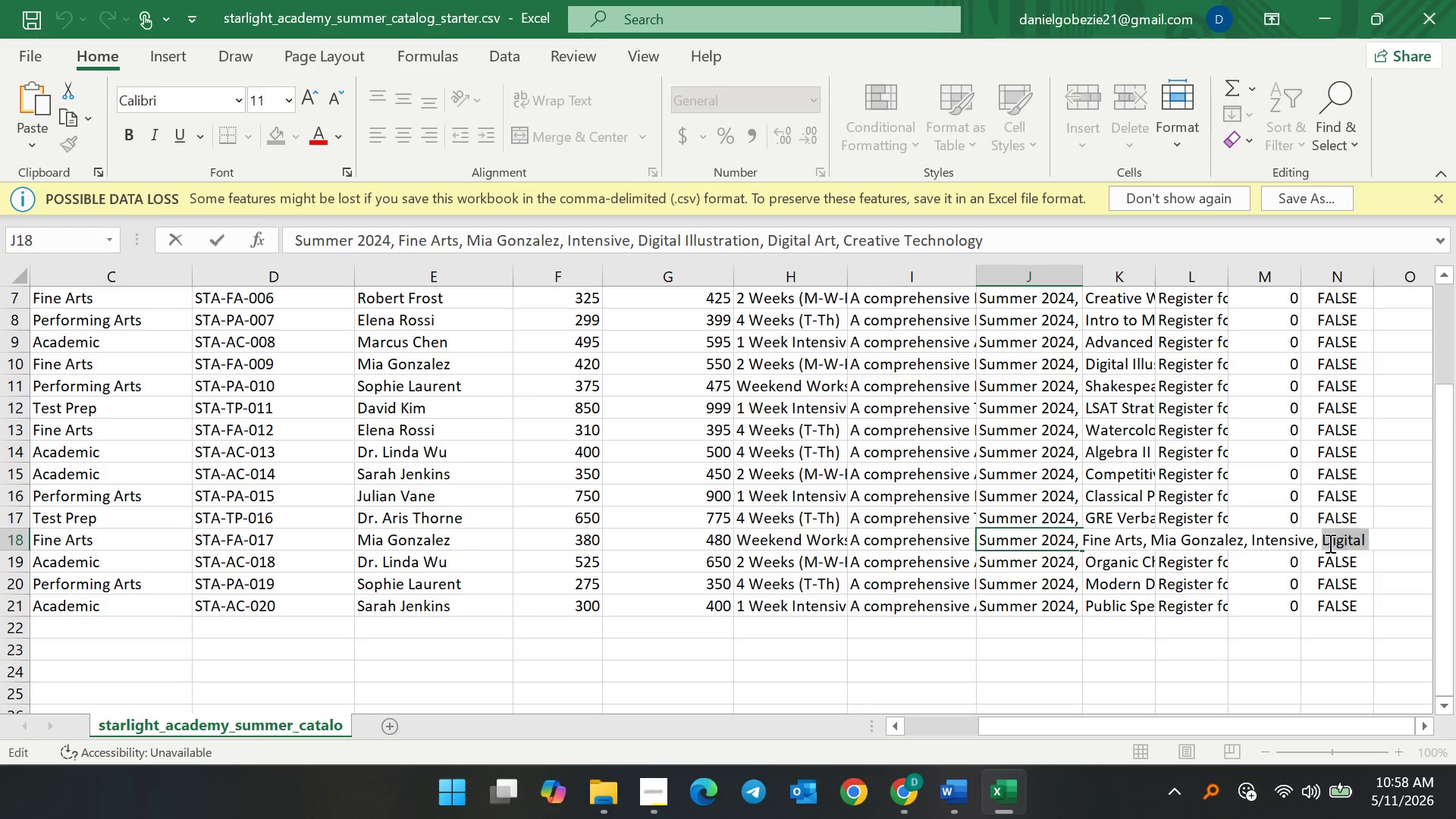 
key(Backspace)
 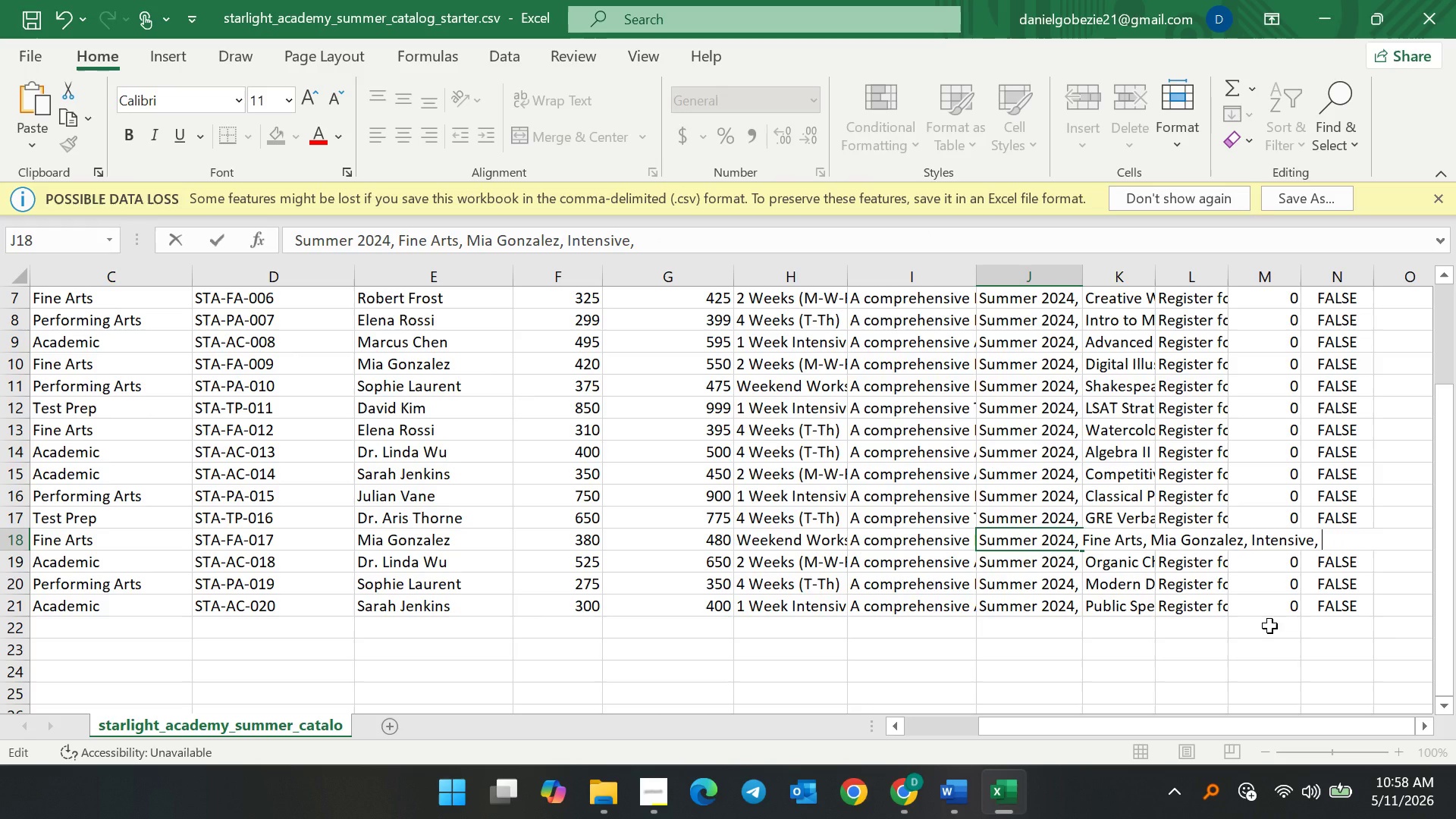 
type(Photography, Portrait Photography)
key(Backspace)
key(Backspace)
type(hy, )
 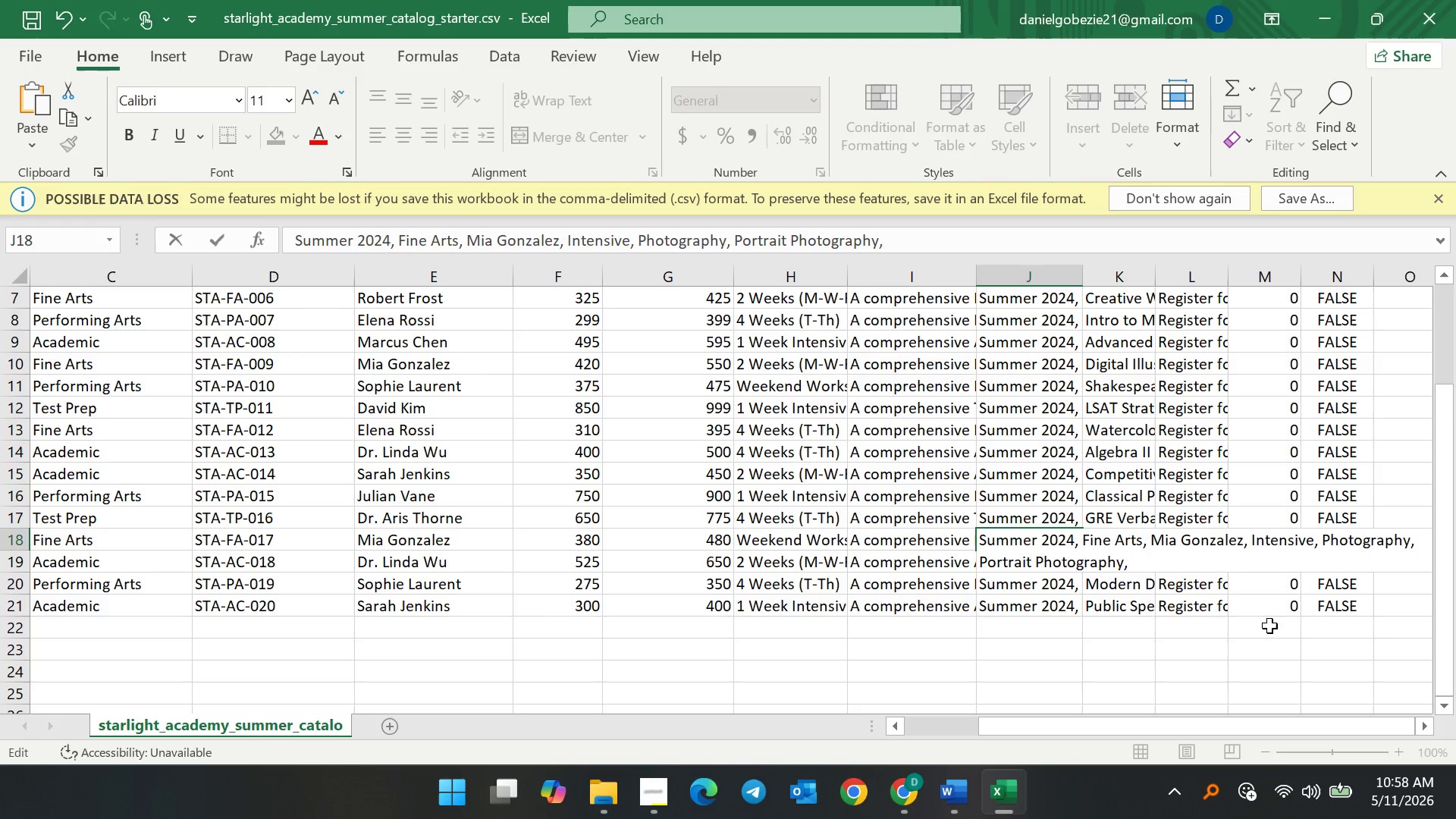 
wait(5.17)
 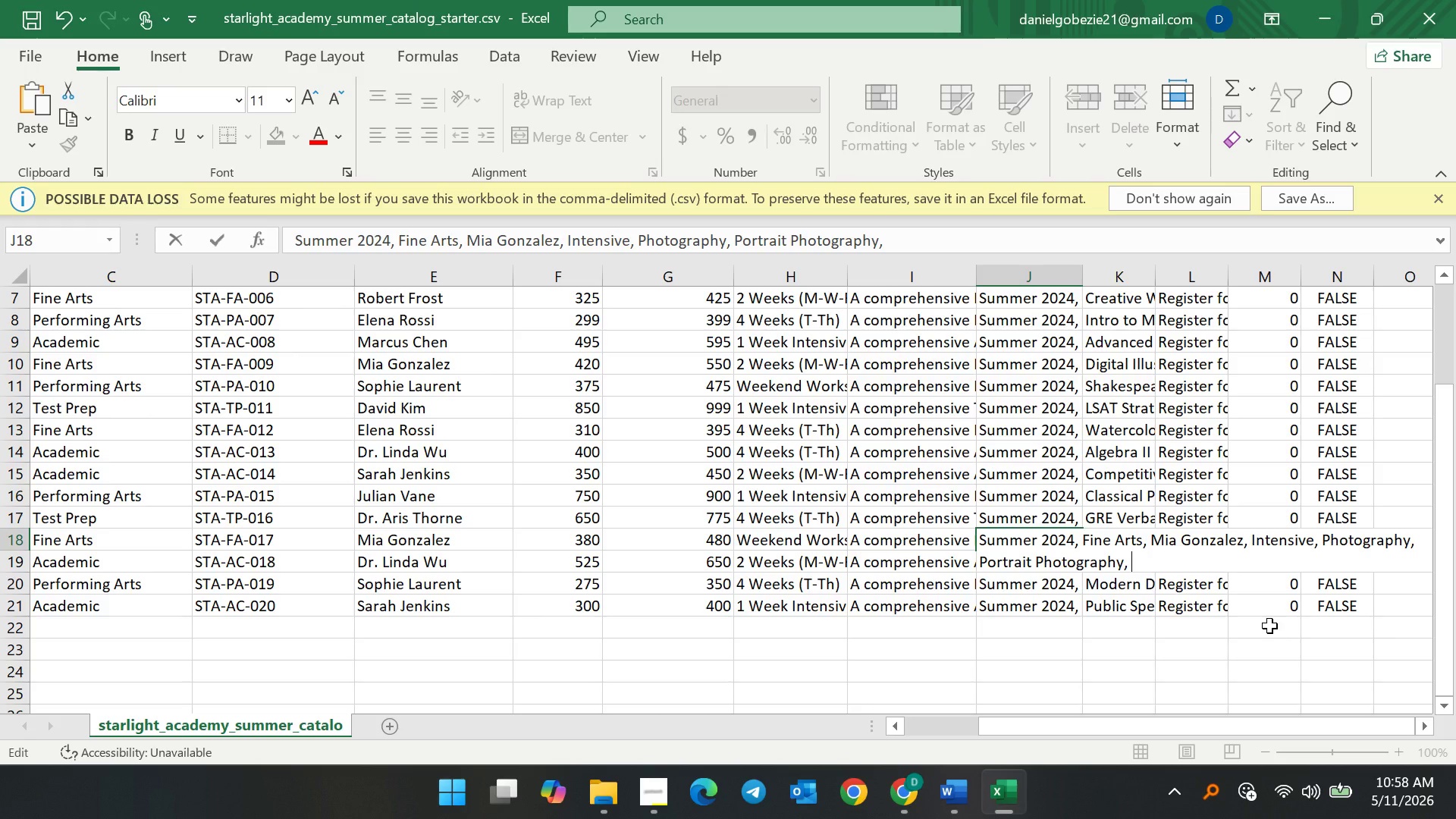 
type(Visual Arts)
 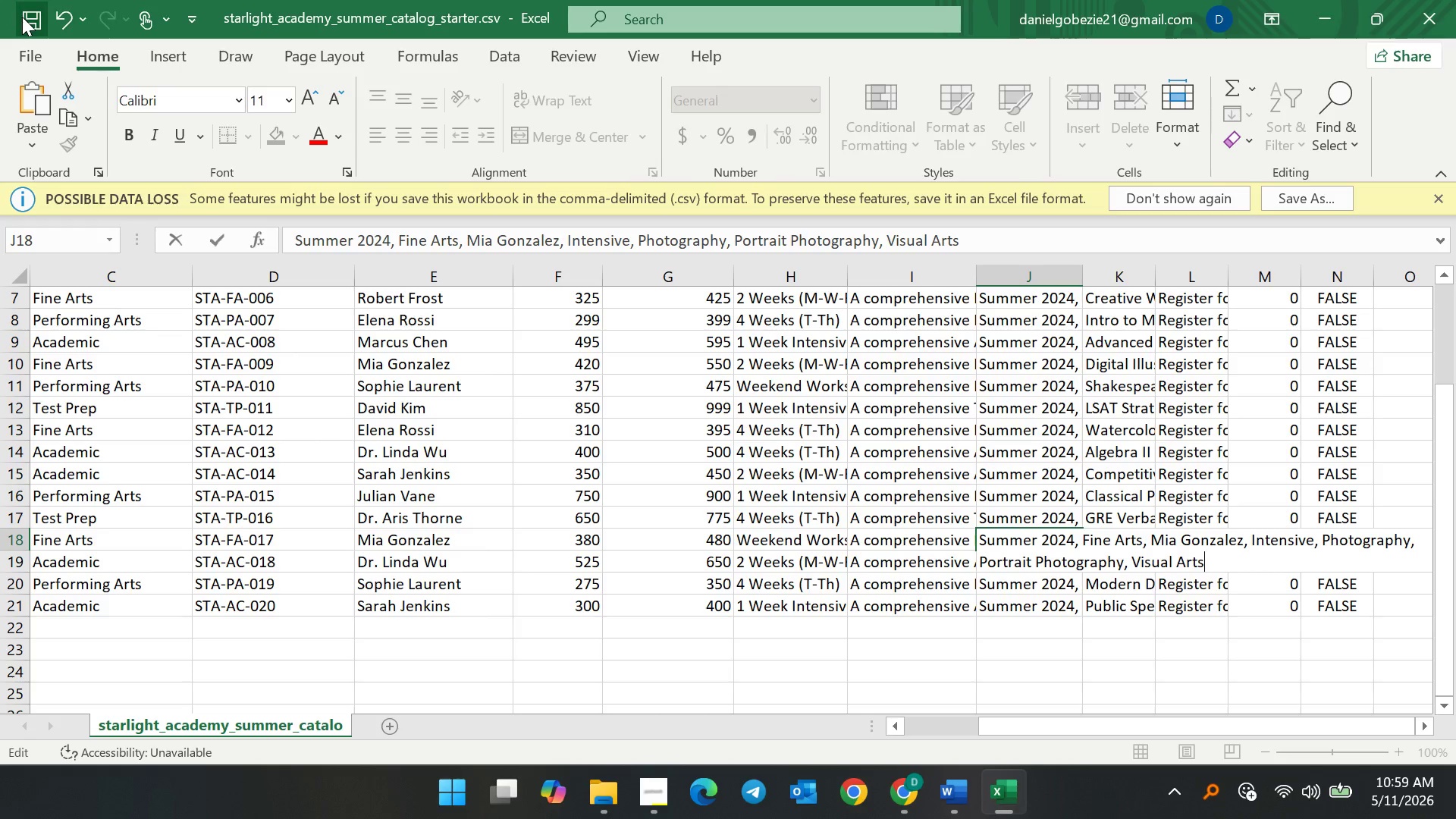 
left_click([23, 16])
 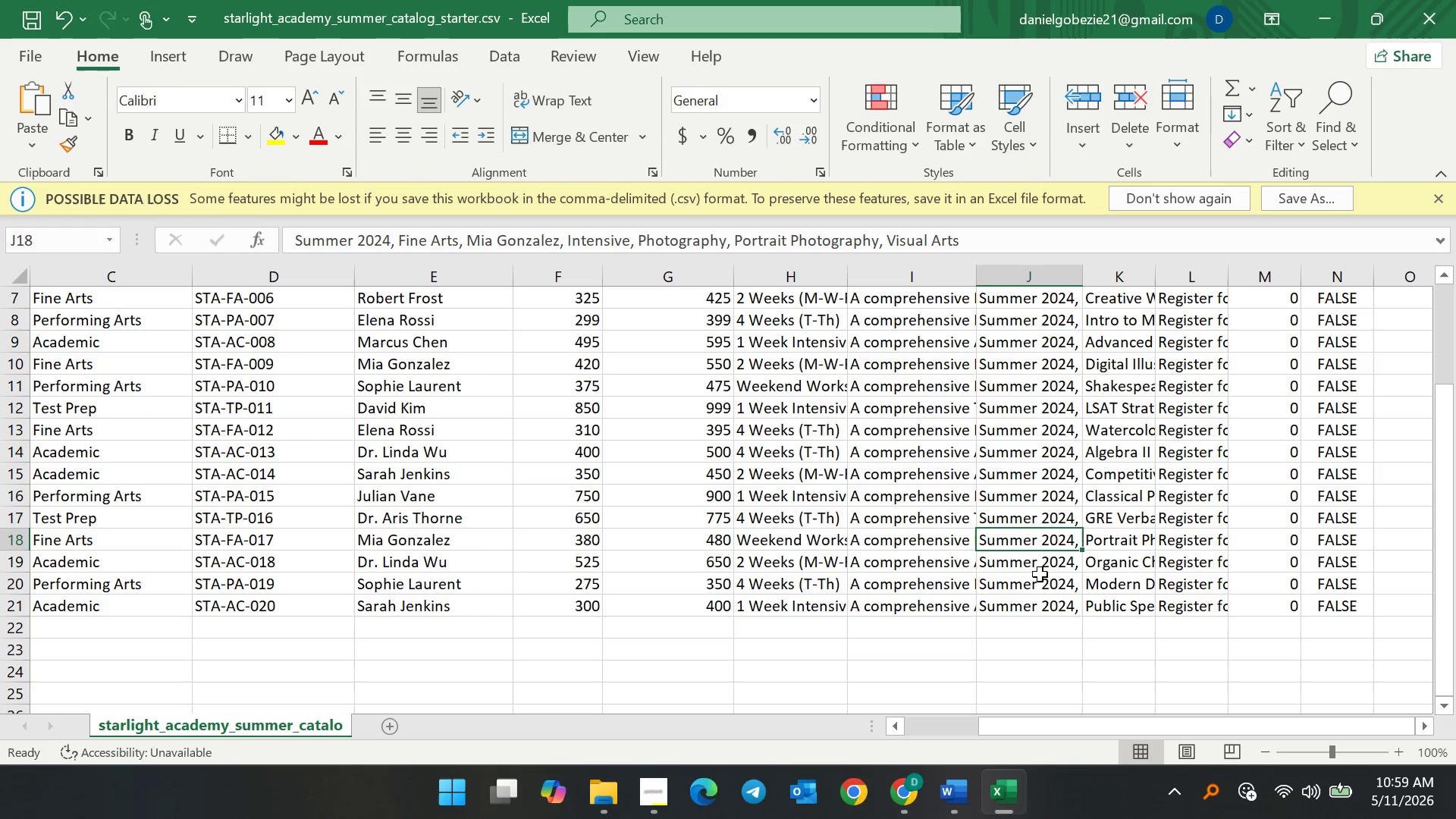 
double_click([1038, 563])
 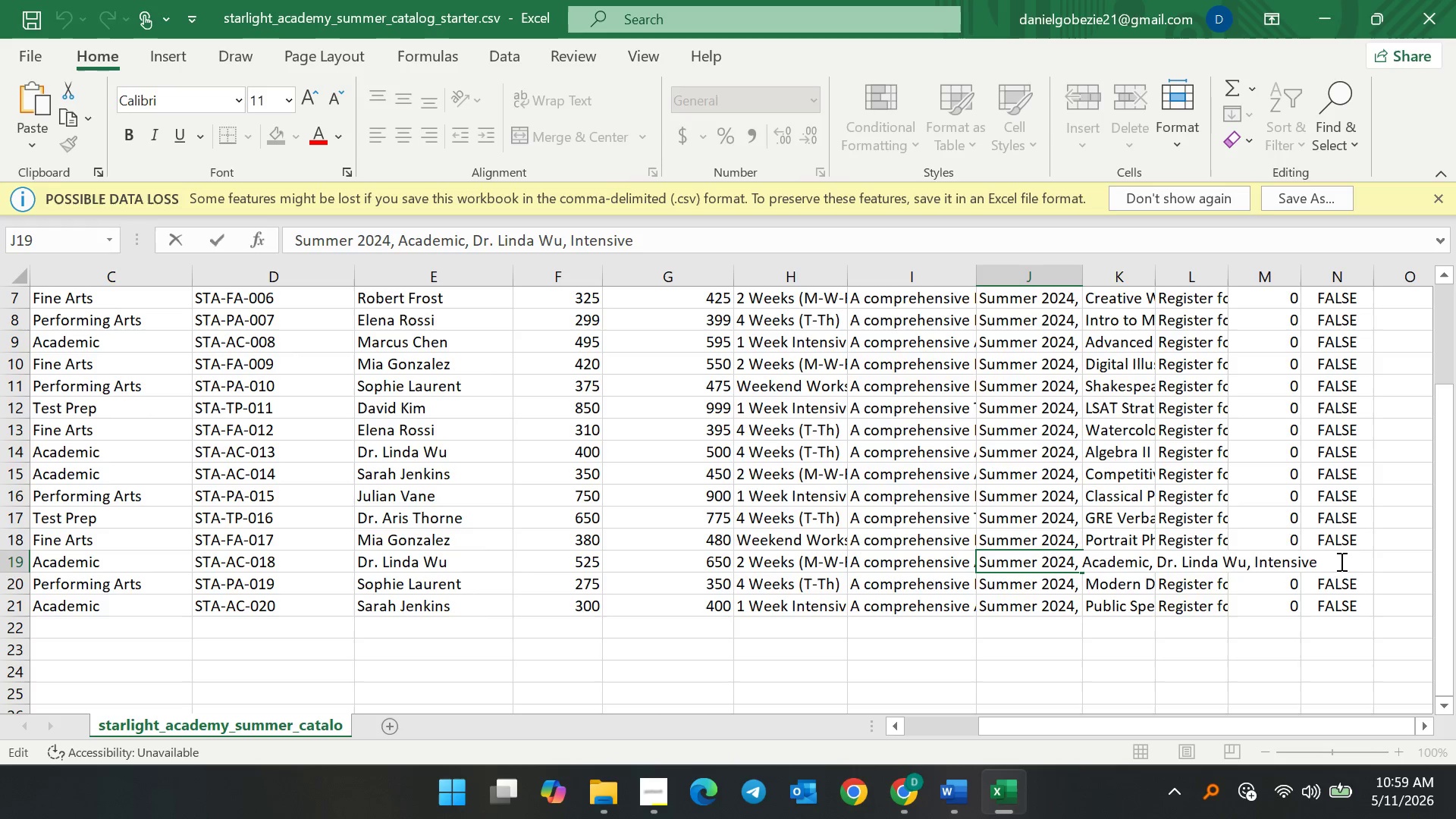 
left_click([1338, 561])
 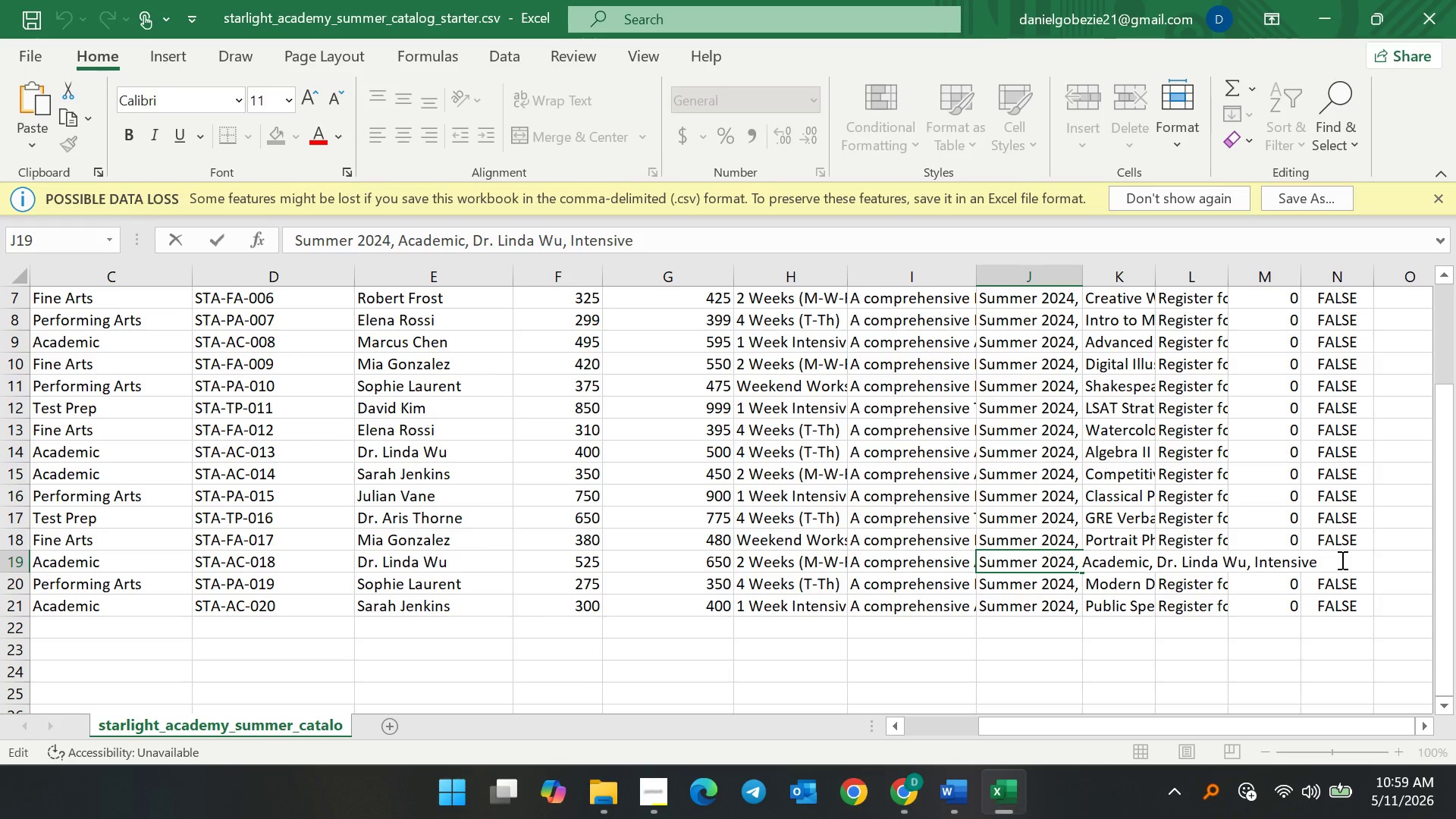 
key(Comma)
 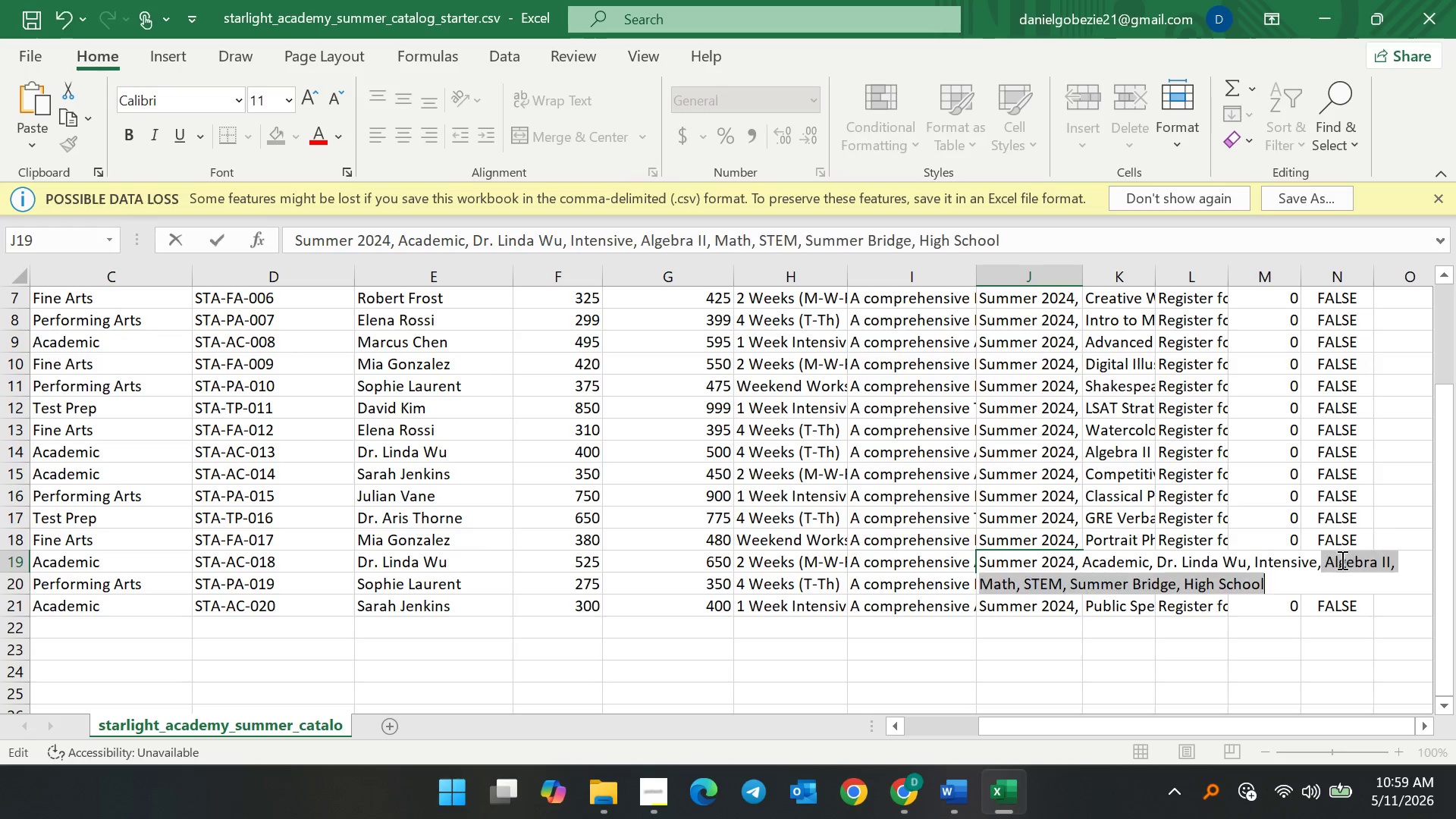 
key(Space)
 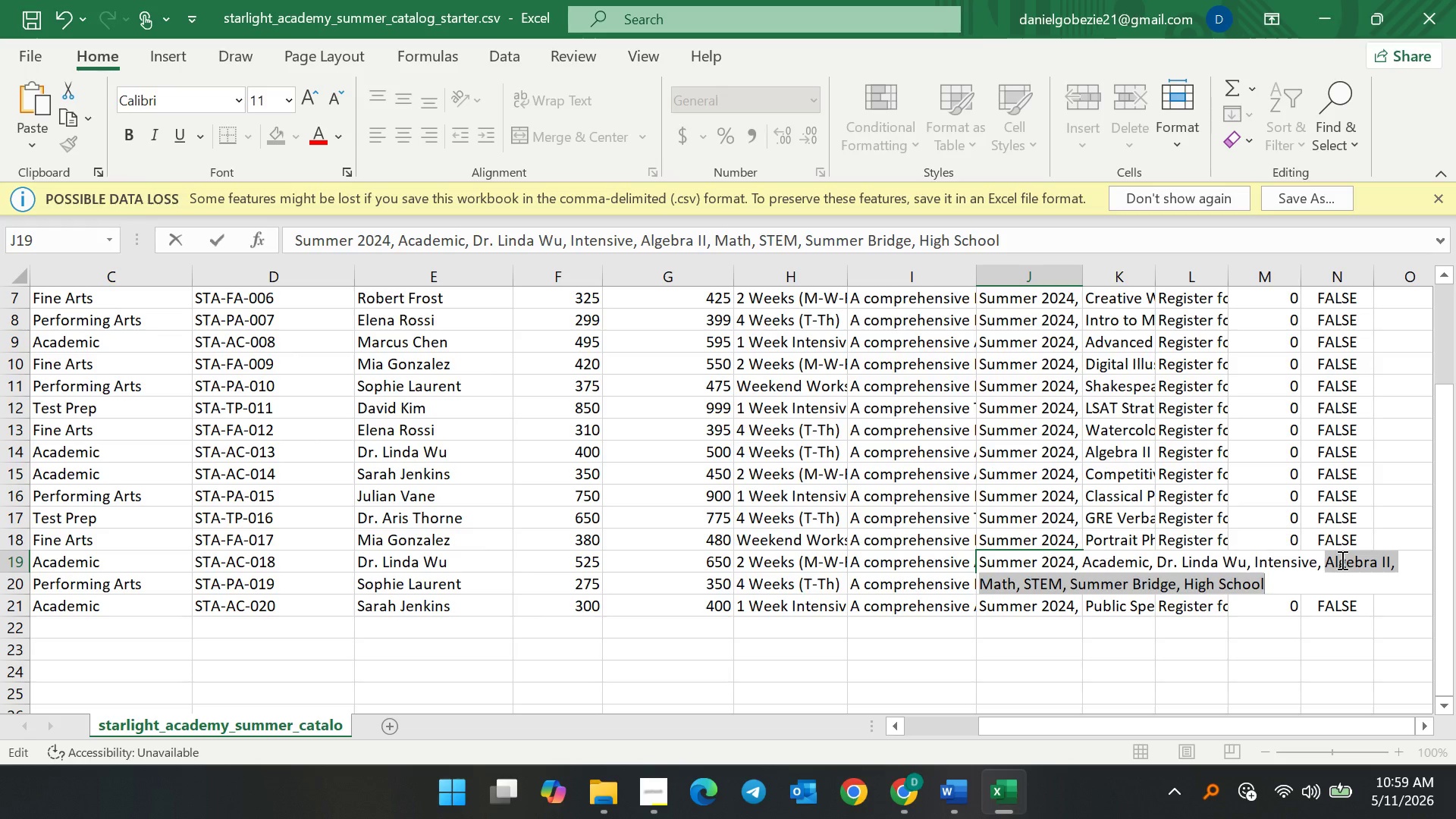 
wait(8.0)
 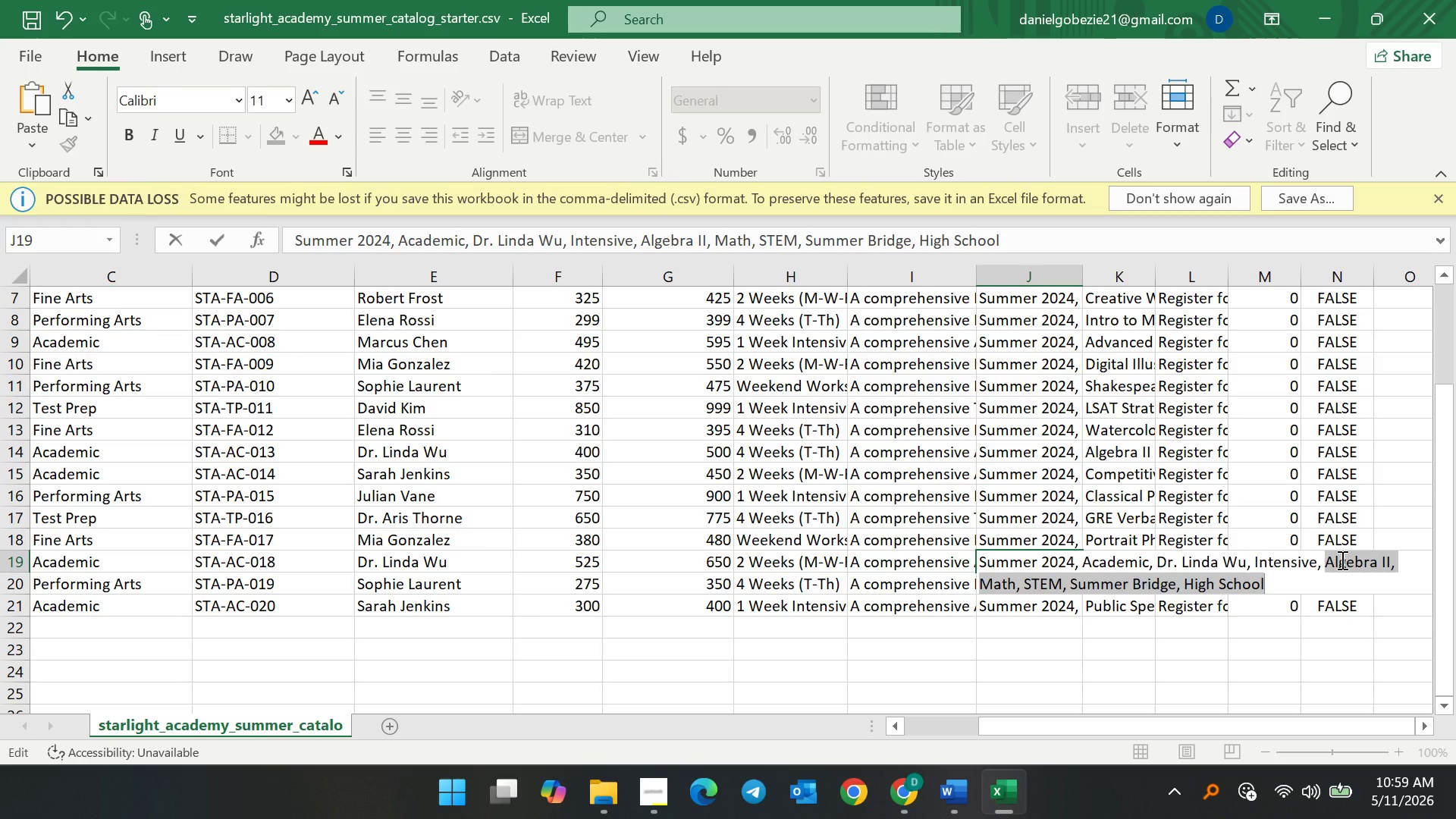 
type(Organic Chemistry, )
 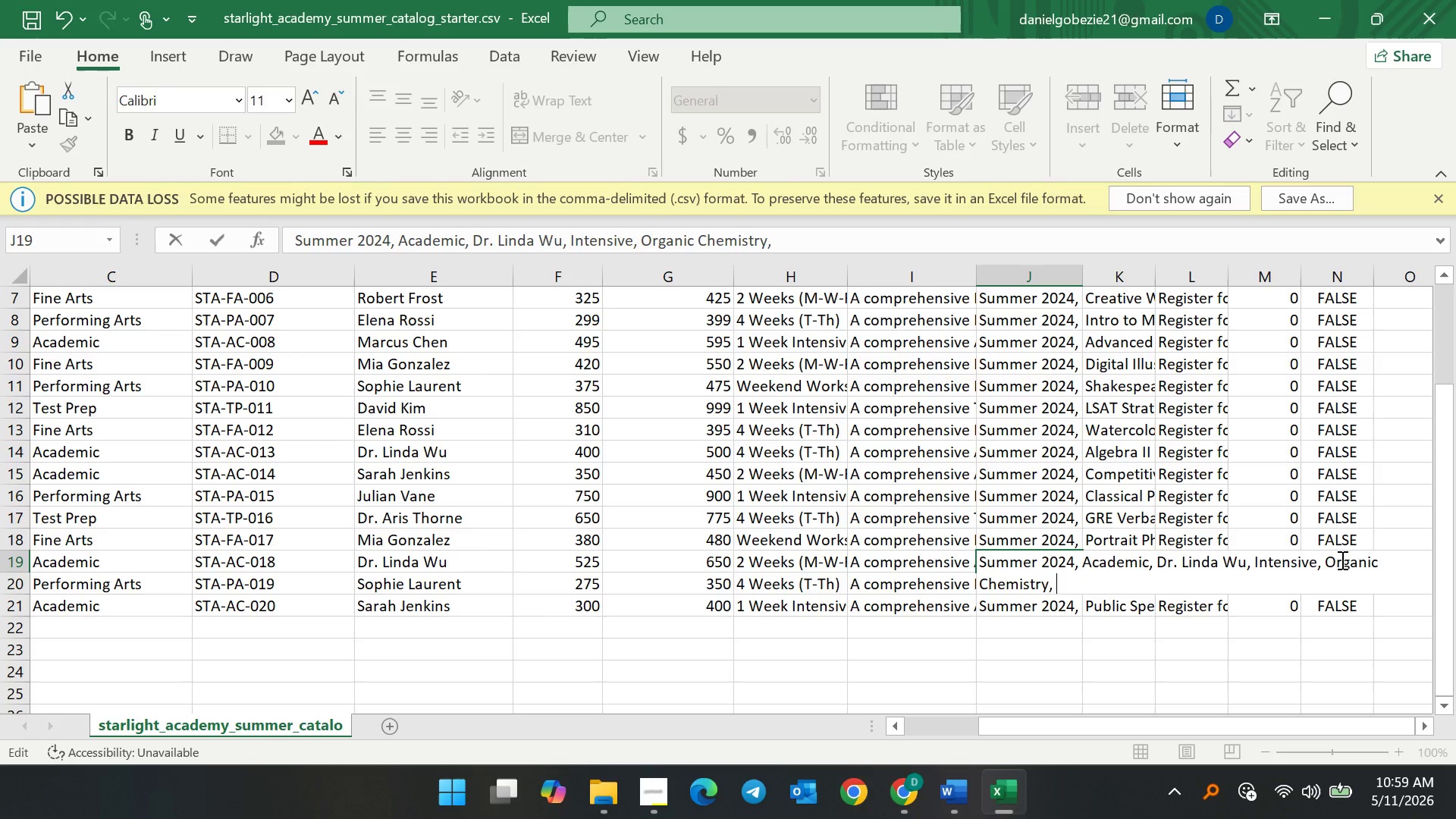 
type(Chemistry, STEM, College Prep)
 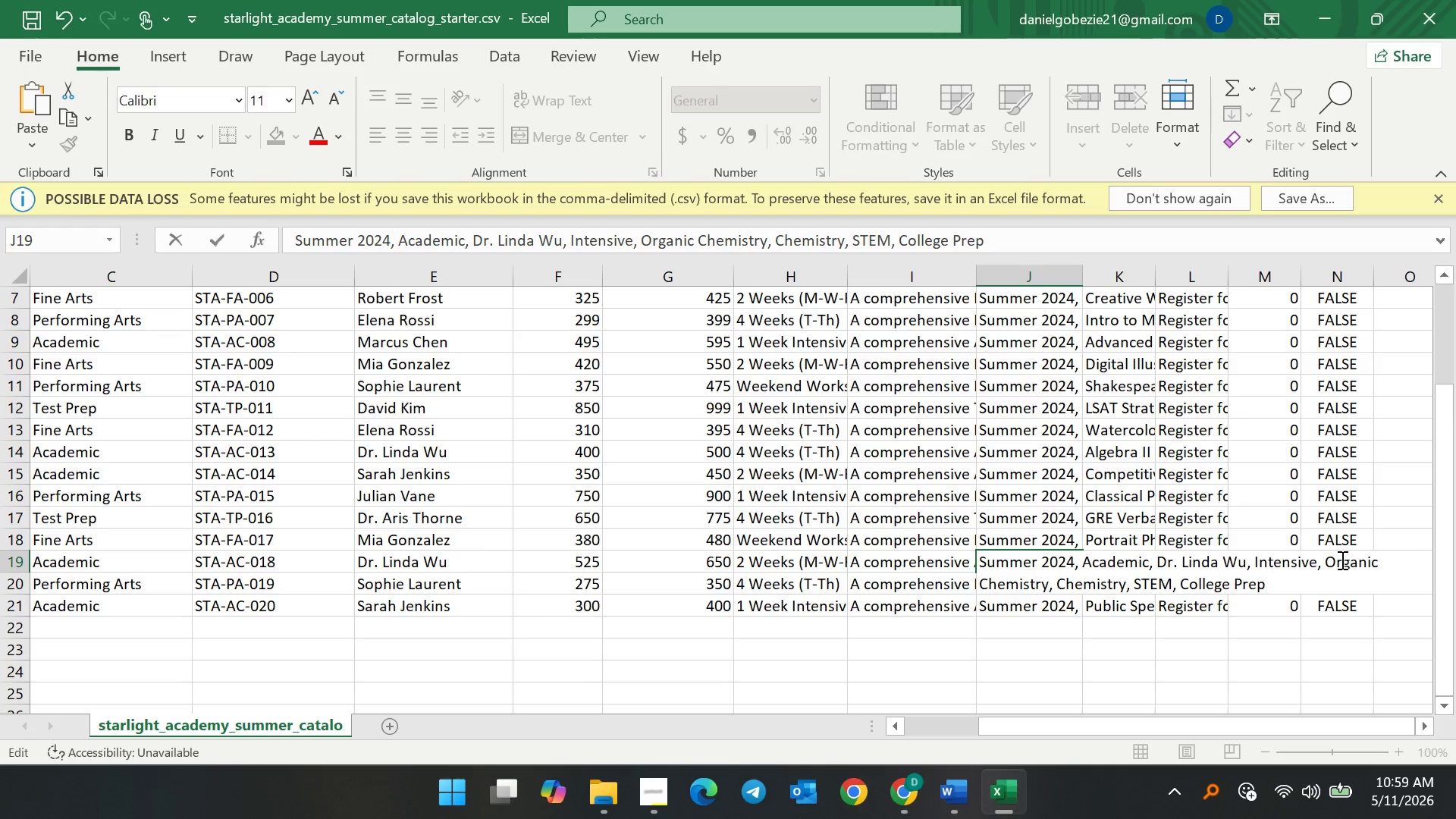 
wait(10.0)
 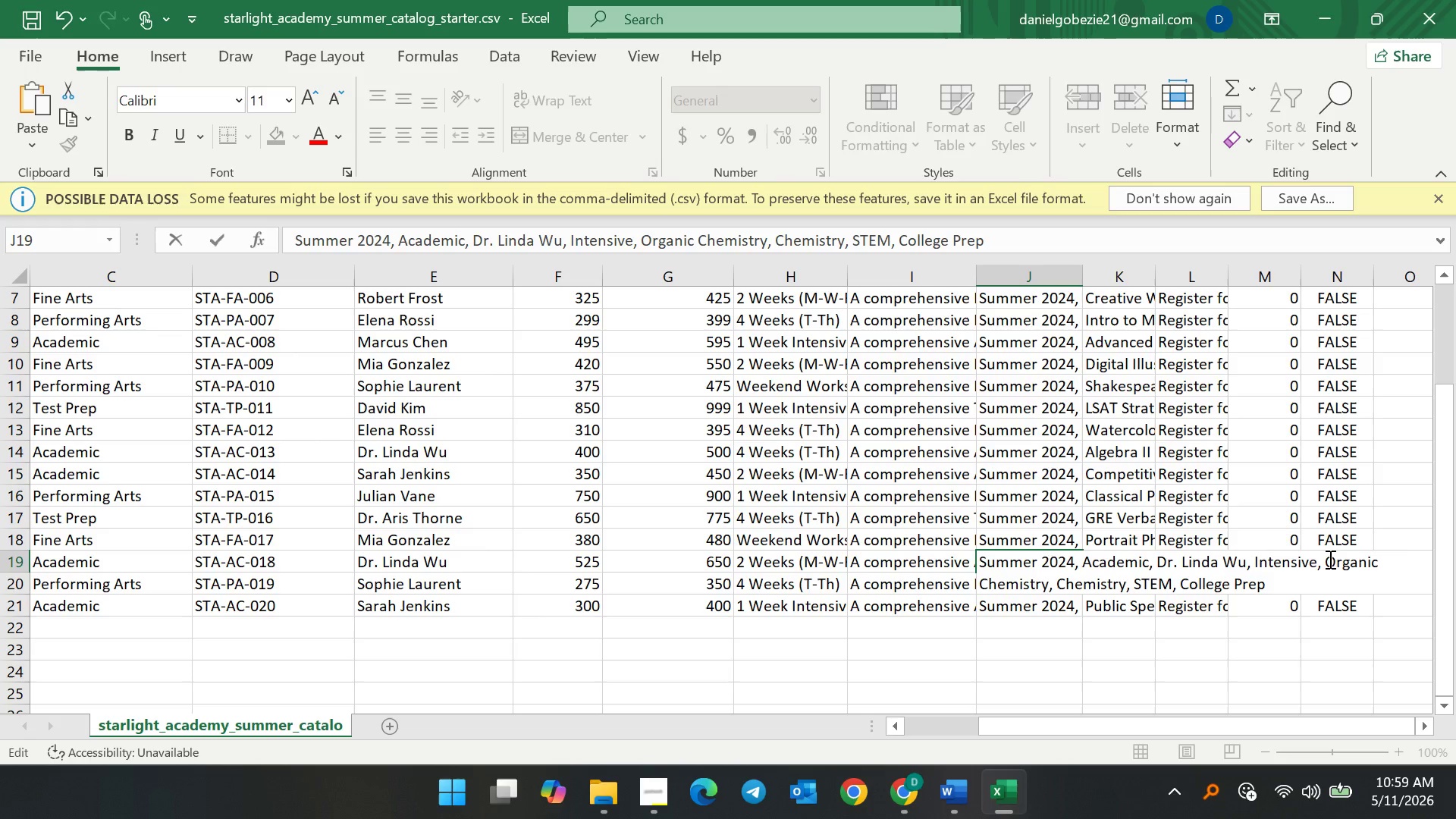 
left_click([24, 18])
 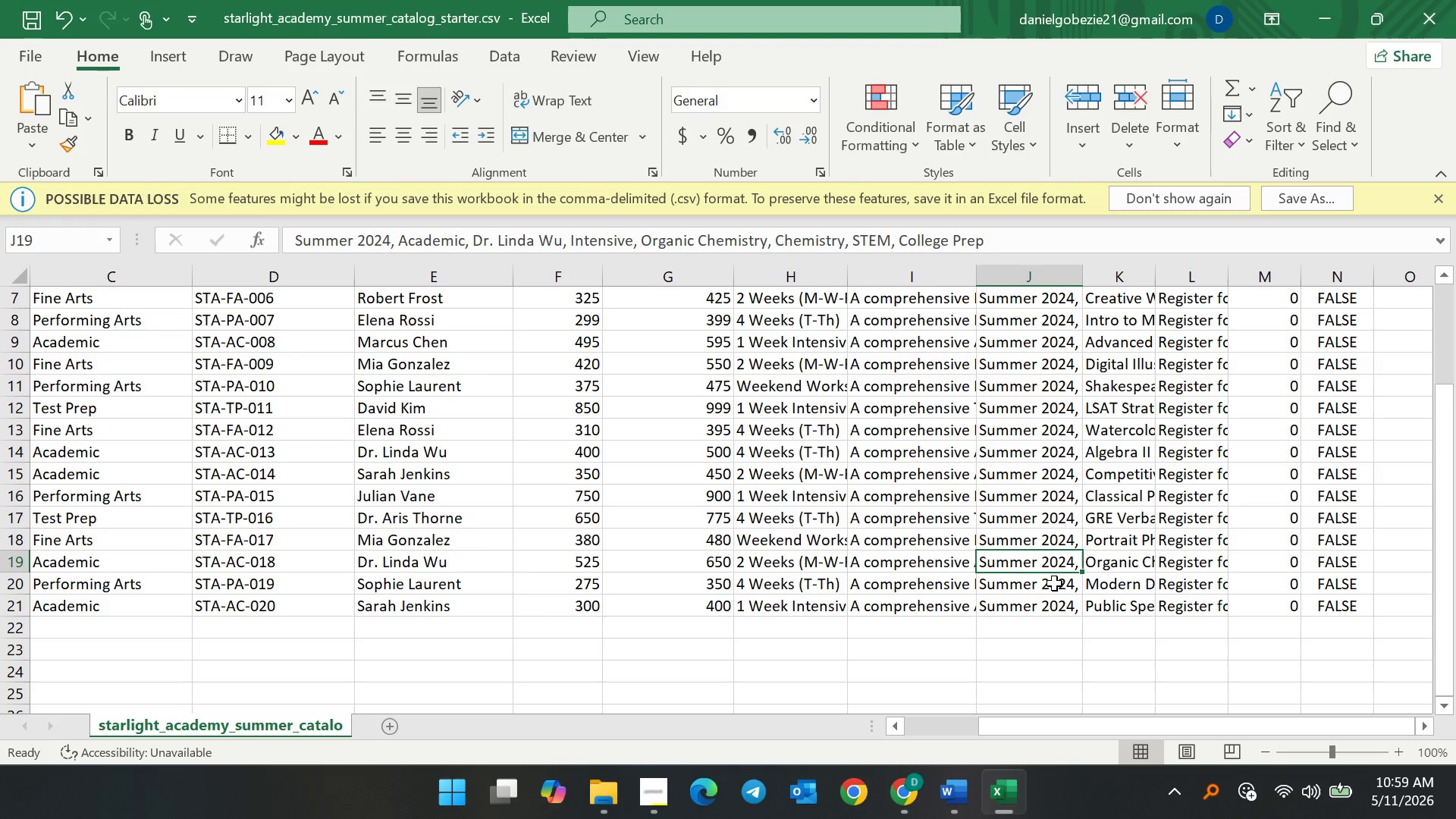 
double_click([1052, 585])
 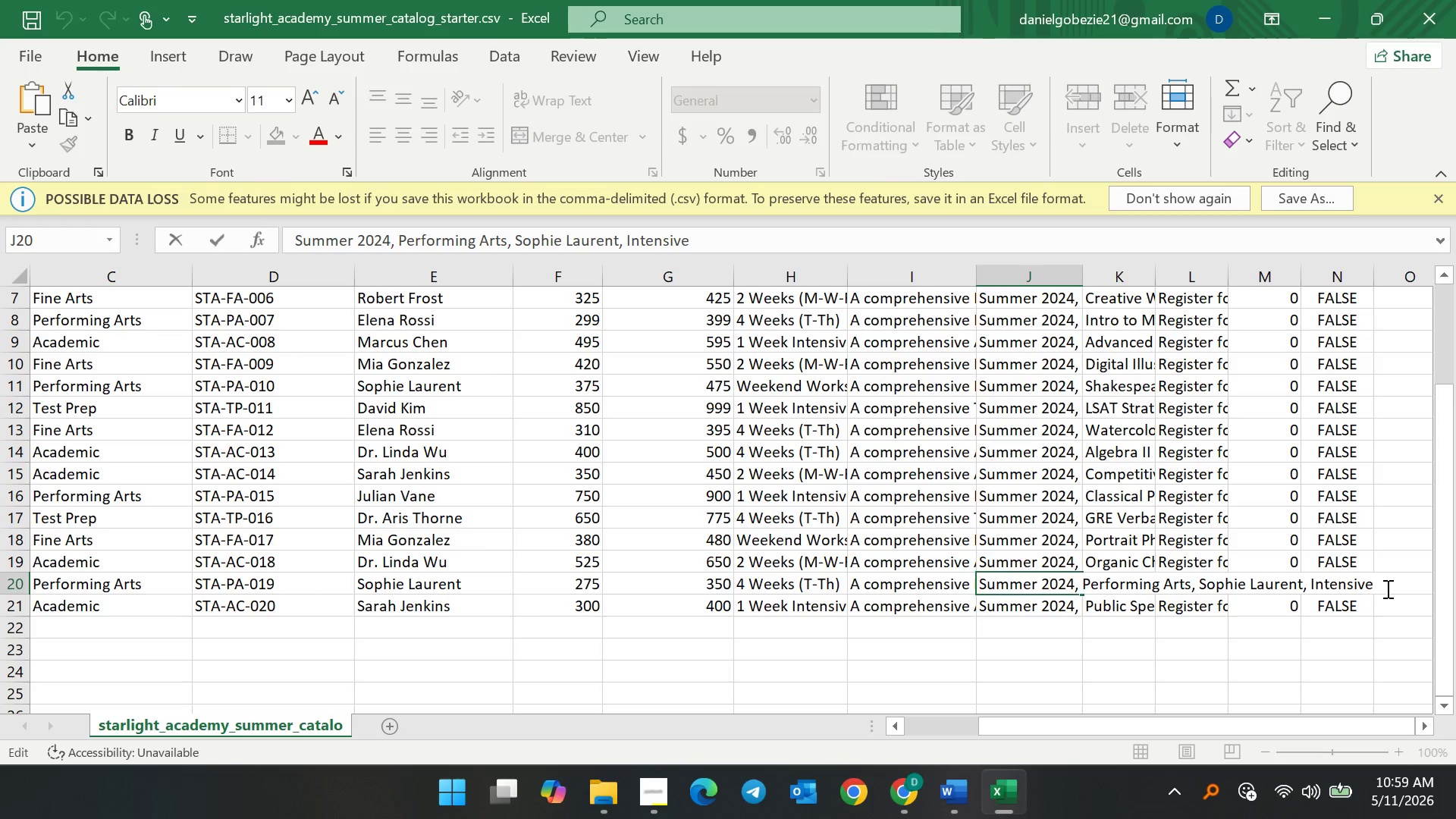 
left_click([1386, 588])
 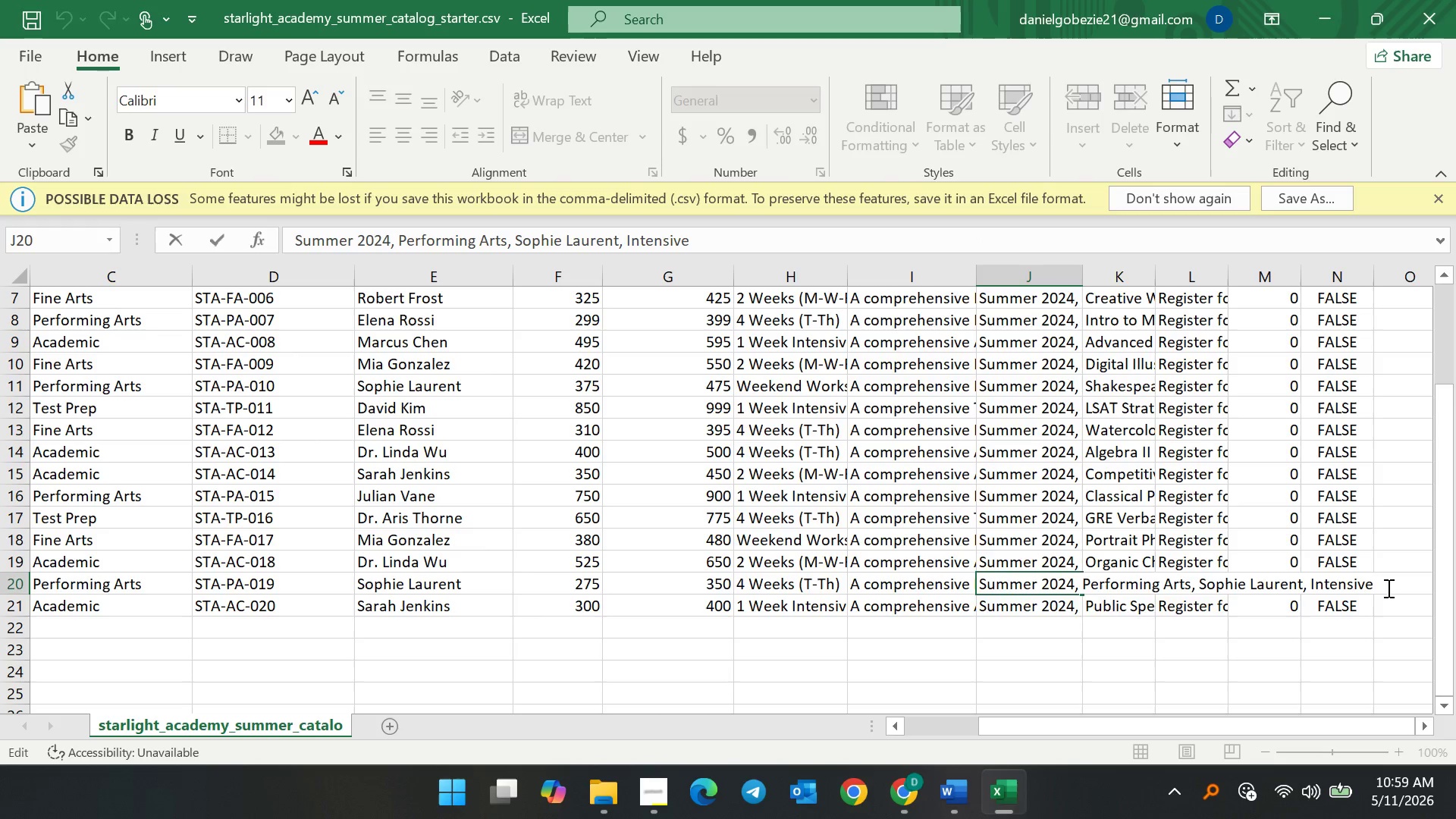 
key(Comma)
 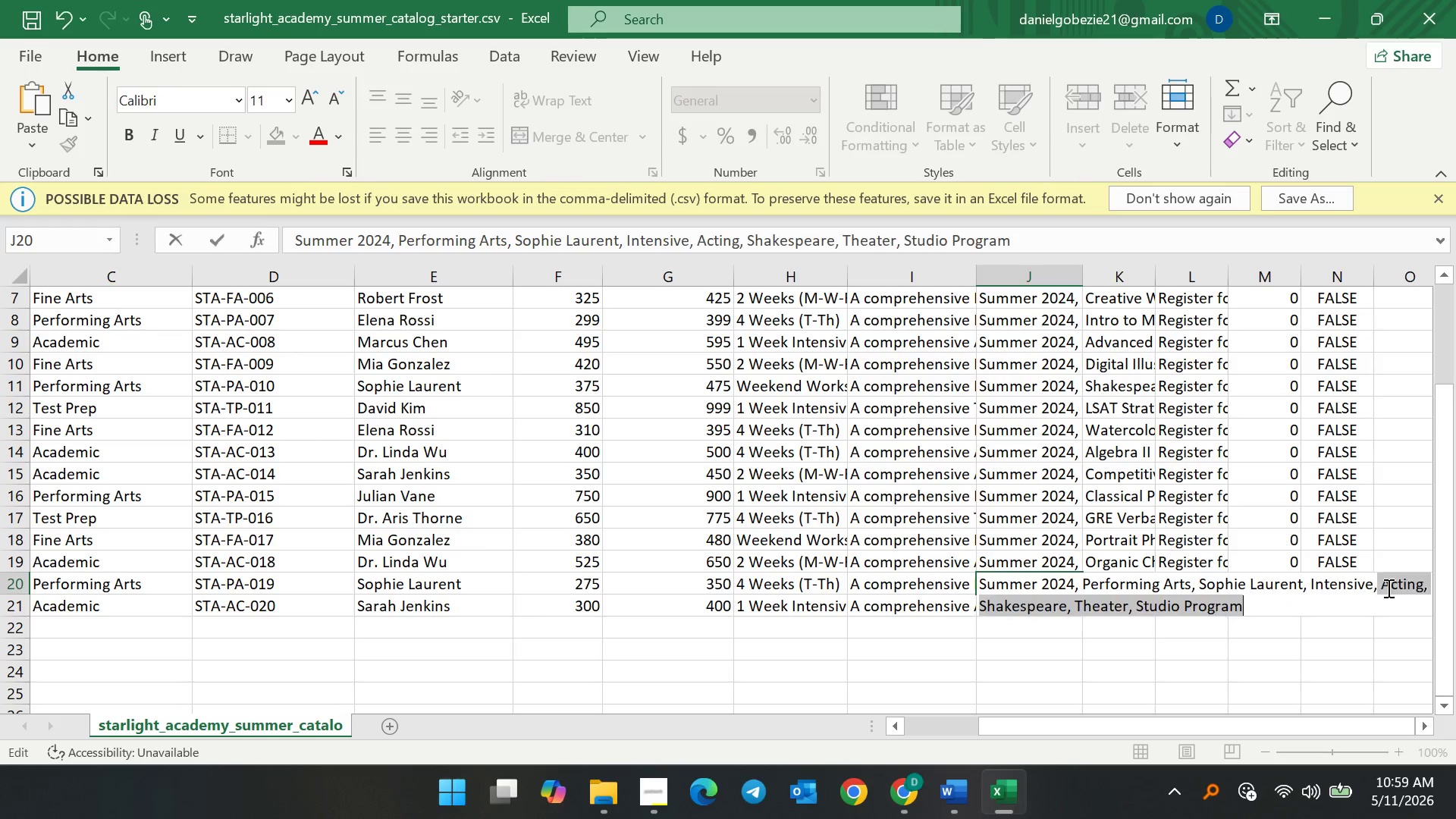 
key(Space)
 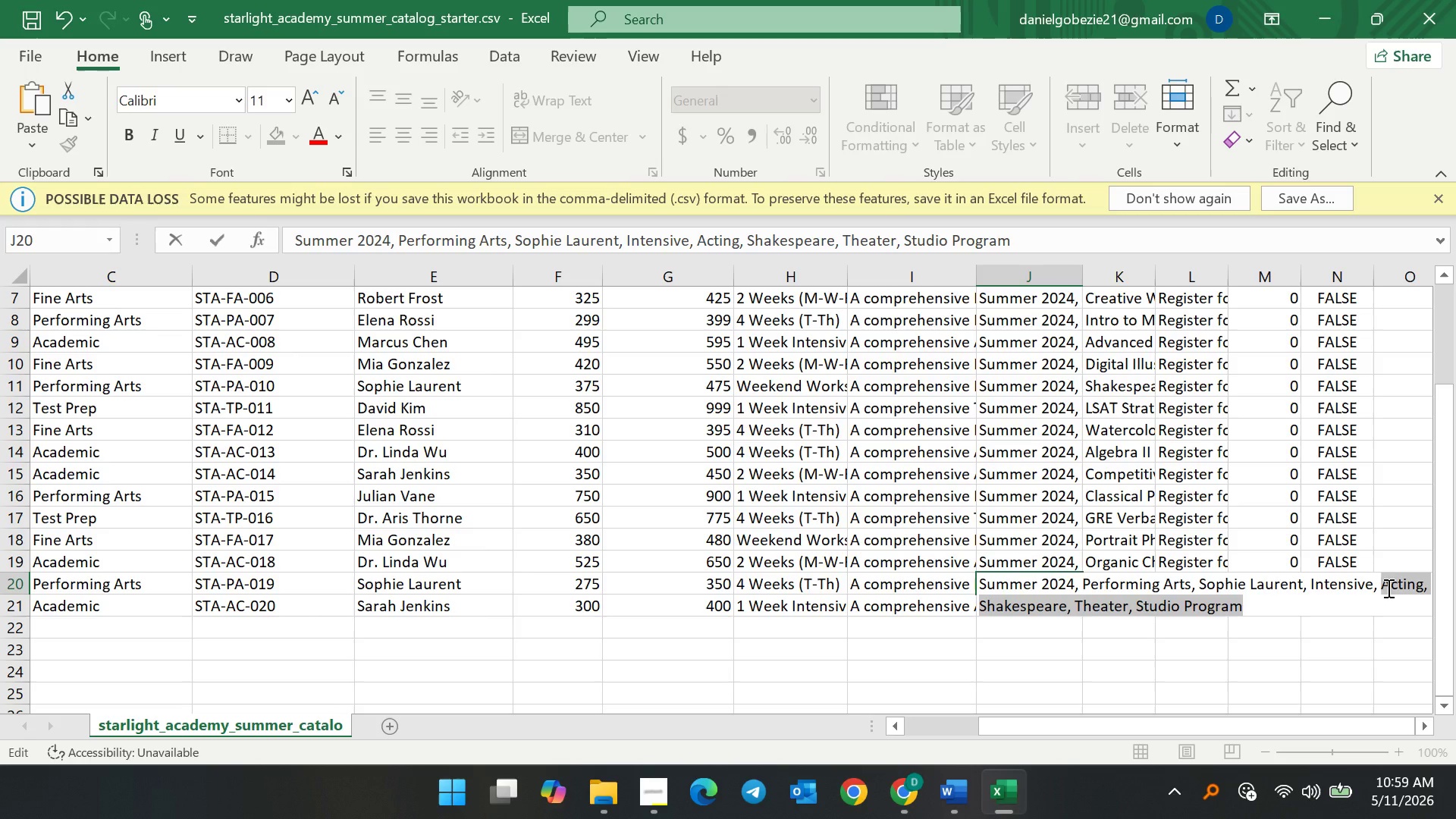 
wait(11.22)
 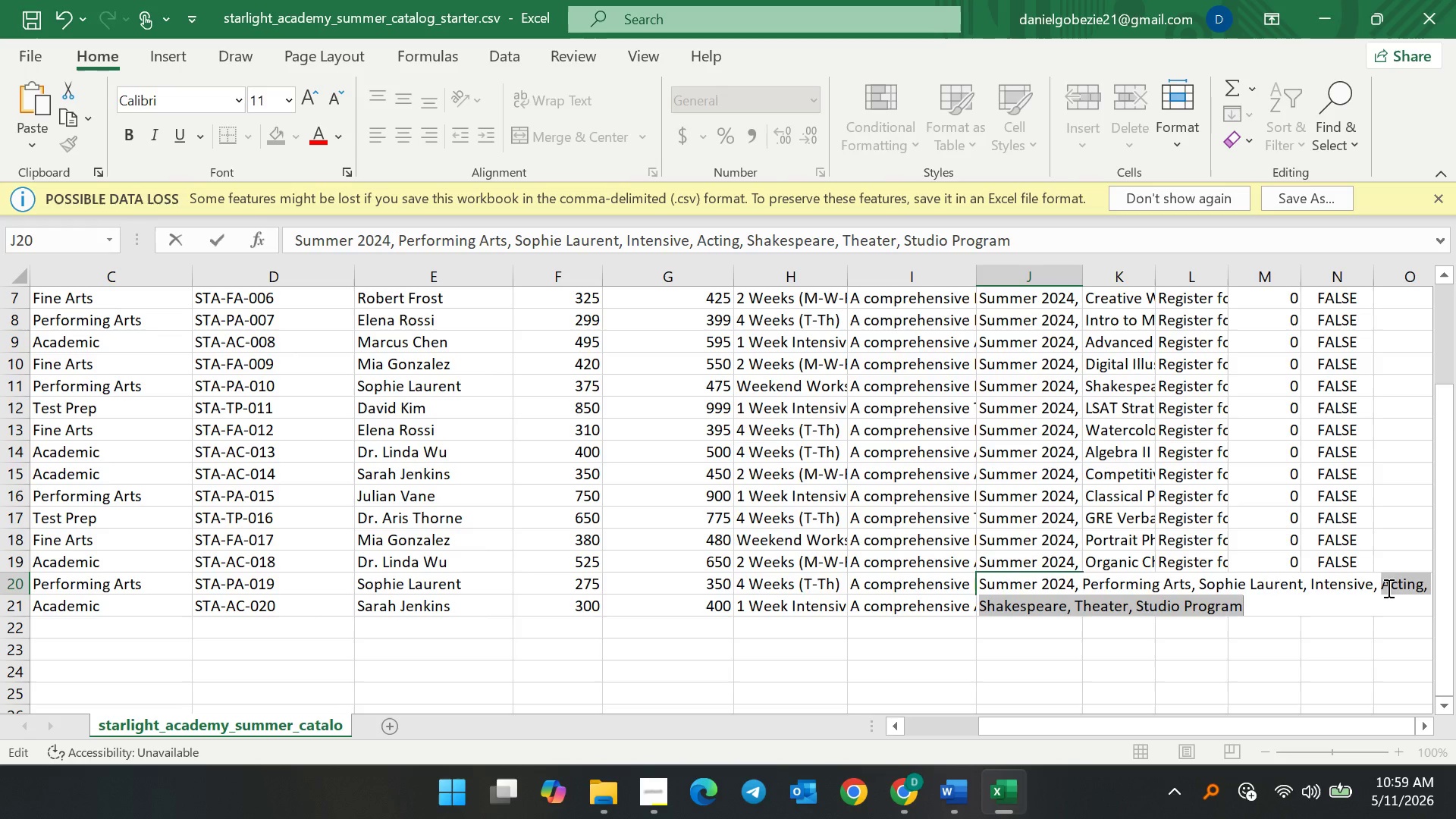 
type(Dab)
key(Backspace)
type(nce, Modern Dance, Technique Training)
 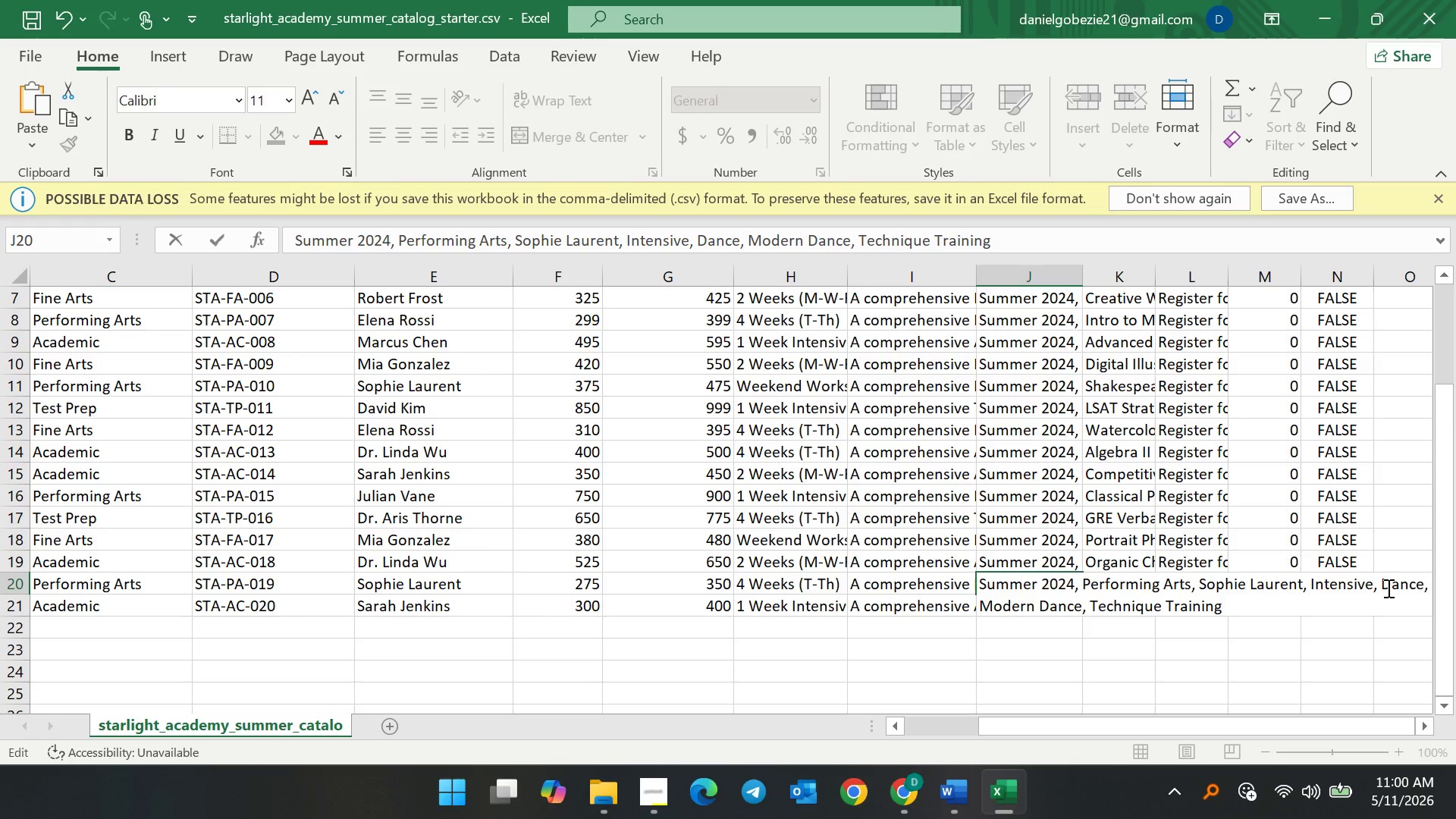 
wait(10.56)
 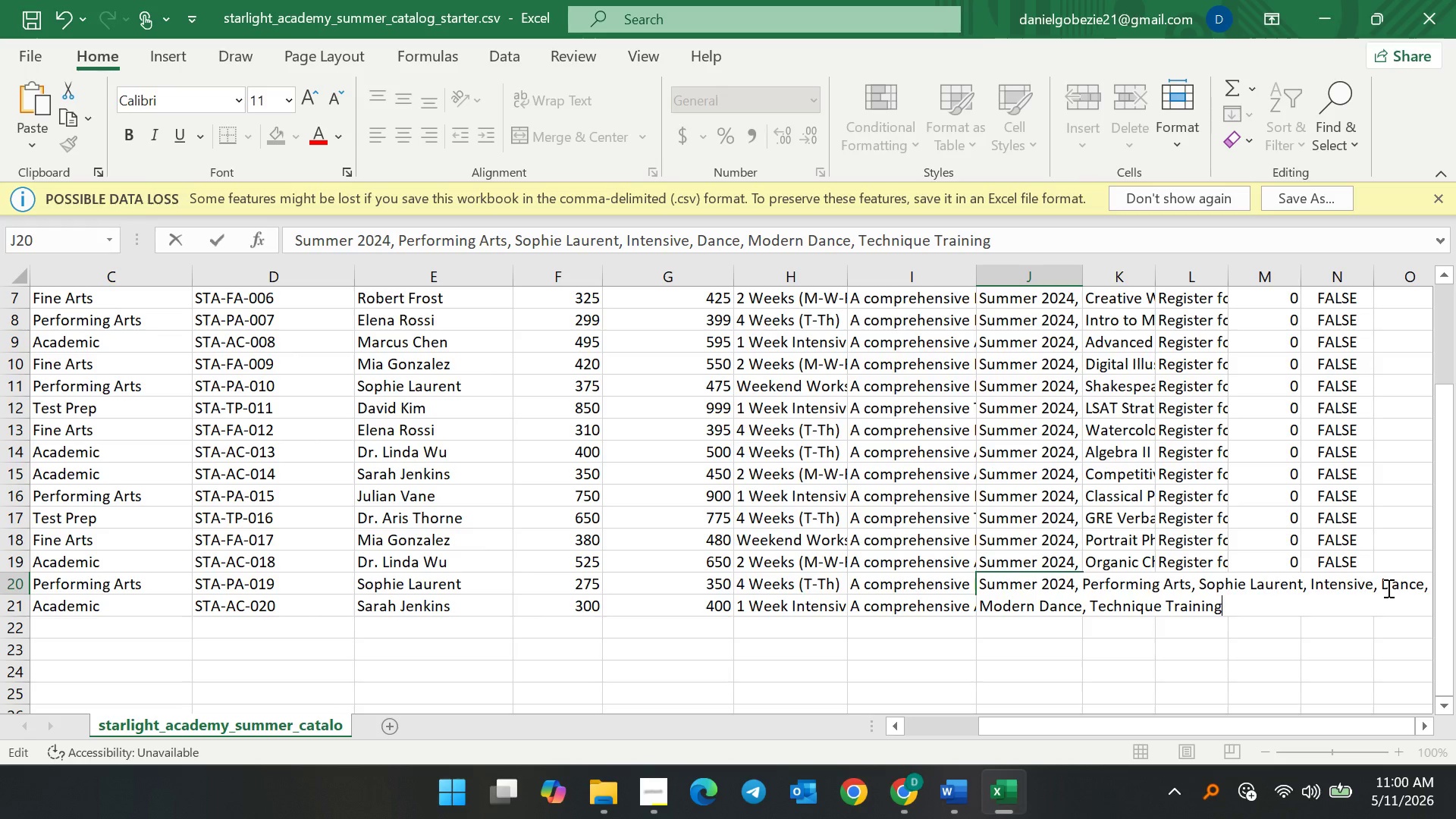 
left_click([34, 28])
 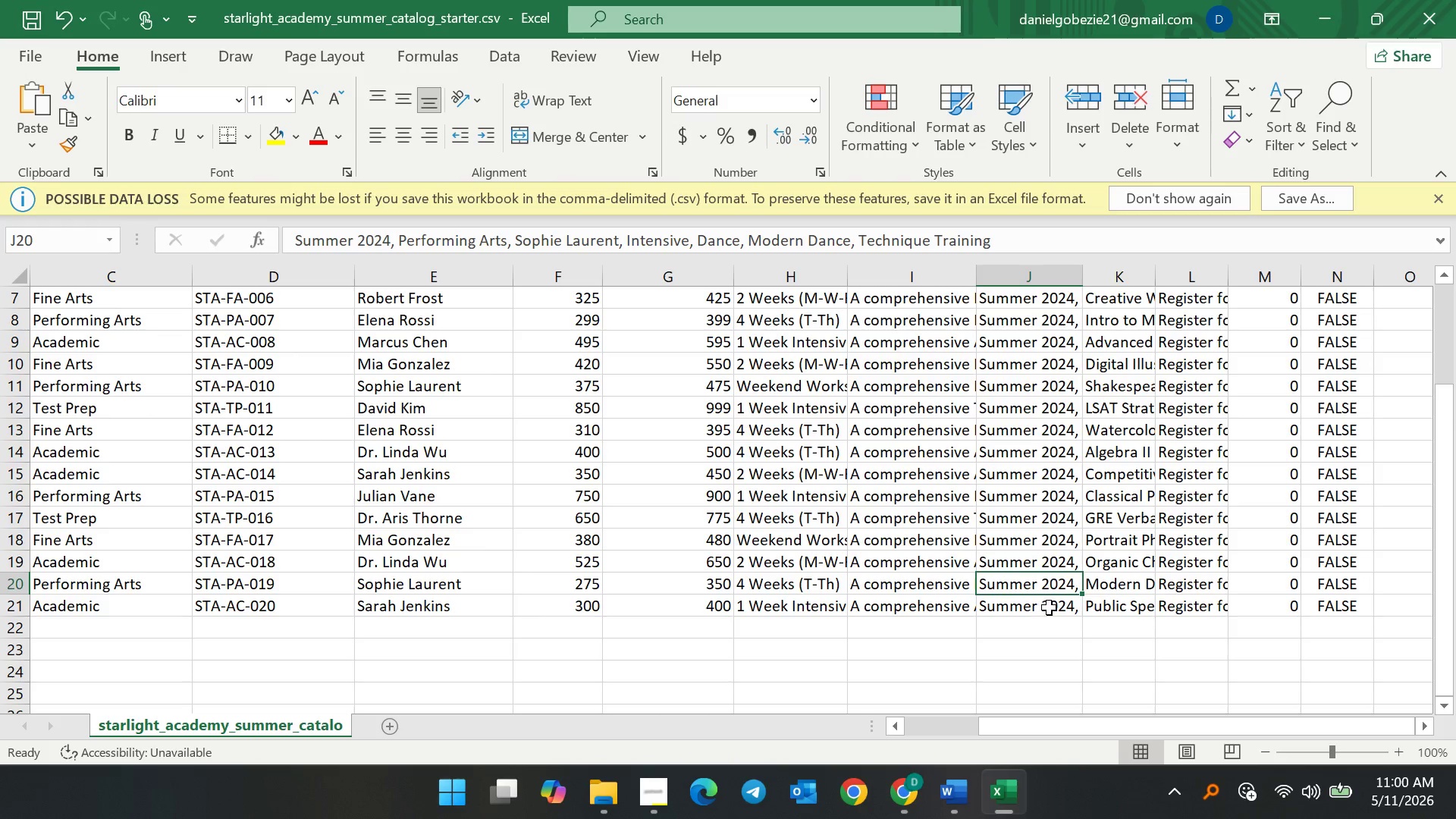 
double_click([1049, 607])
 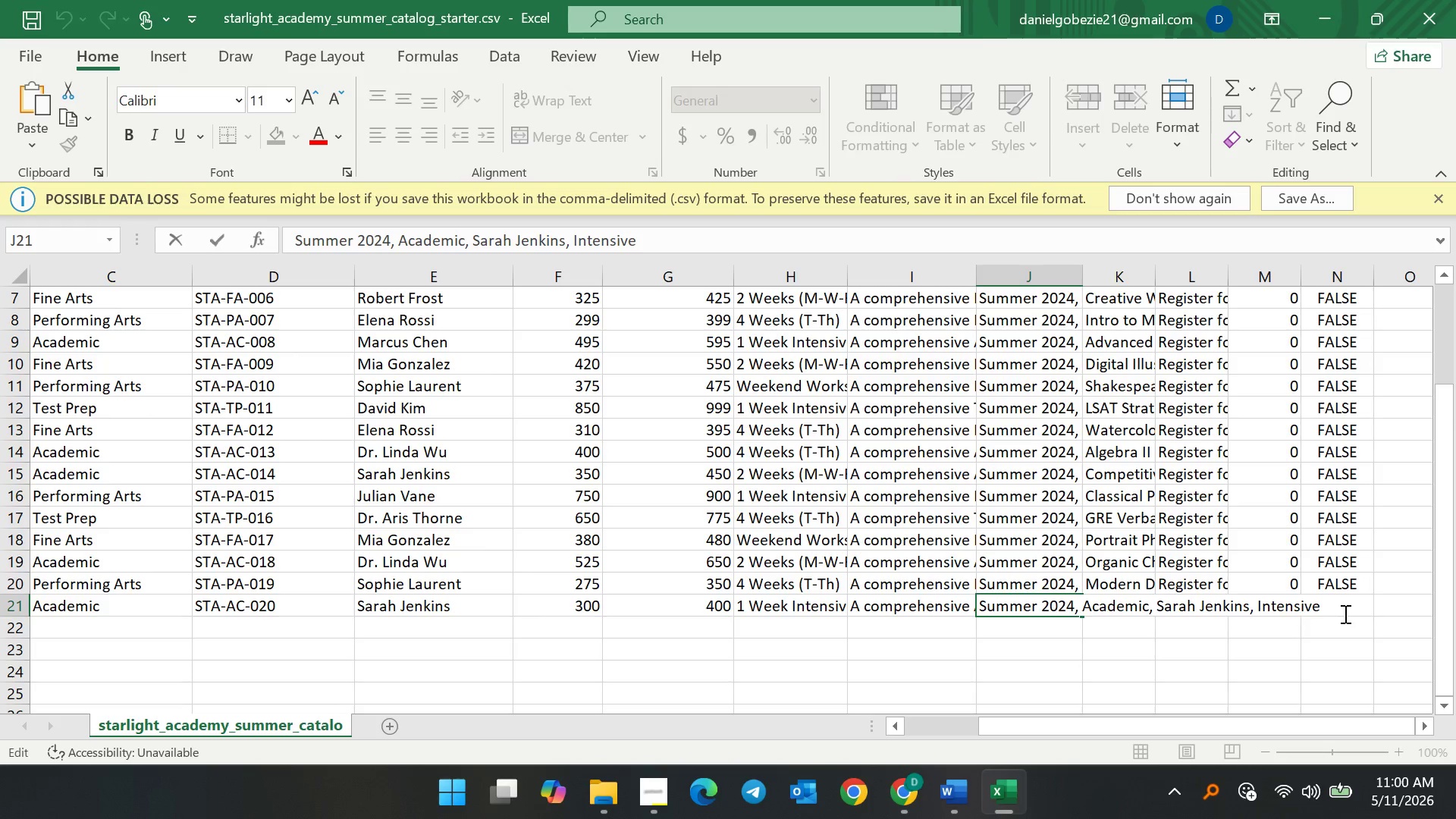 
left_click([1344, 613])
 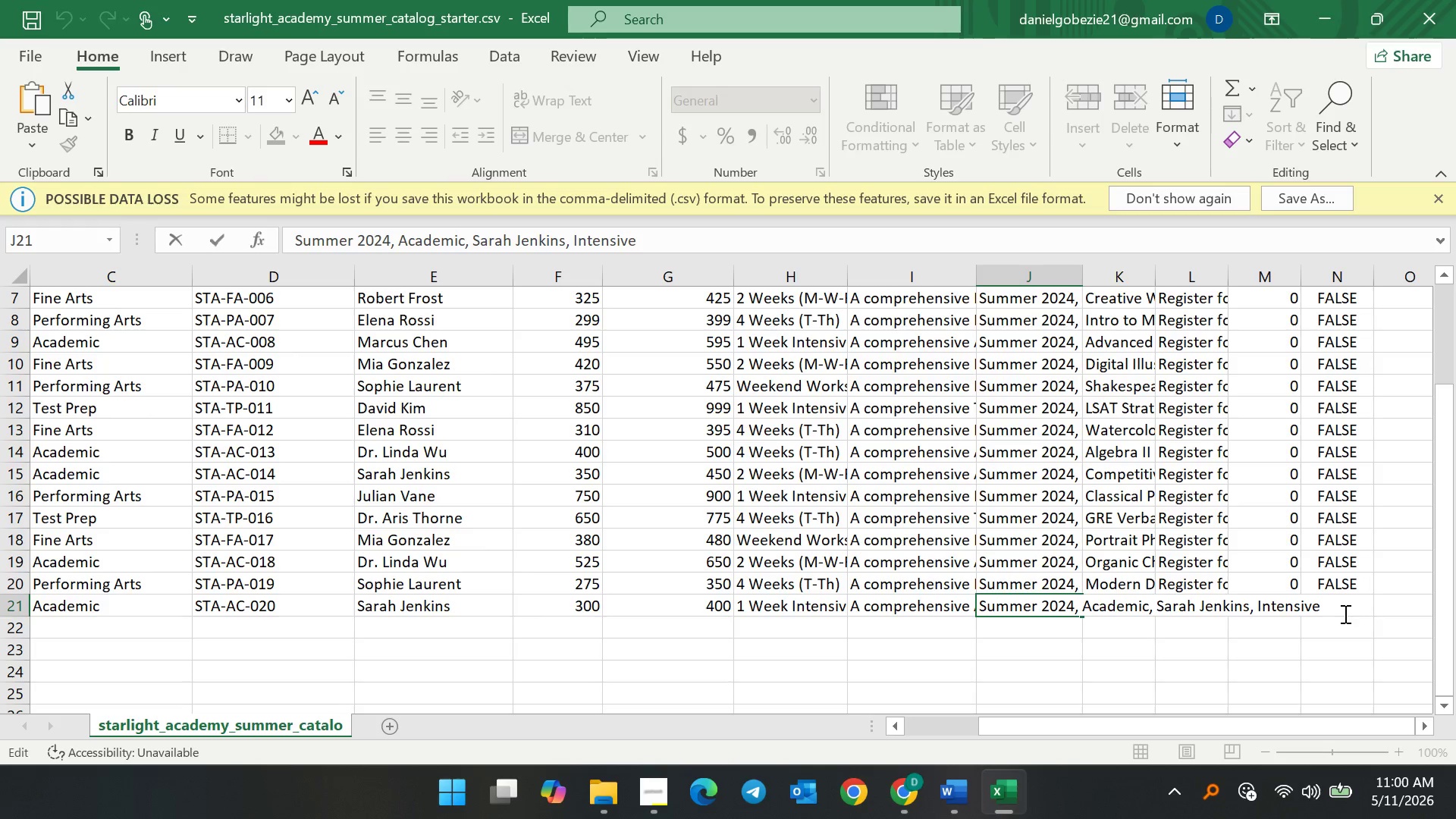 
key(Comma)
 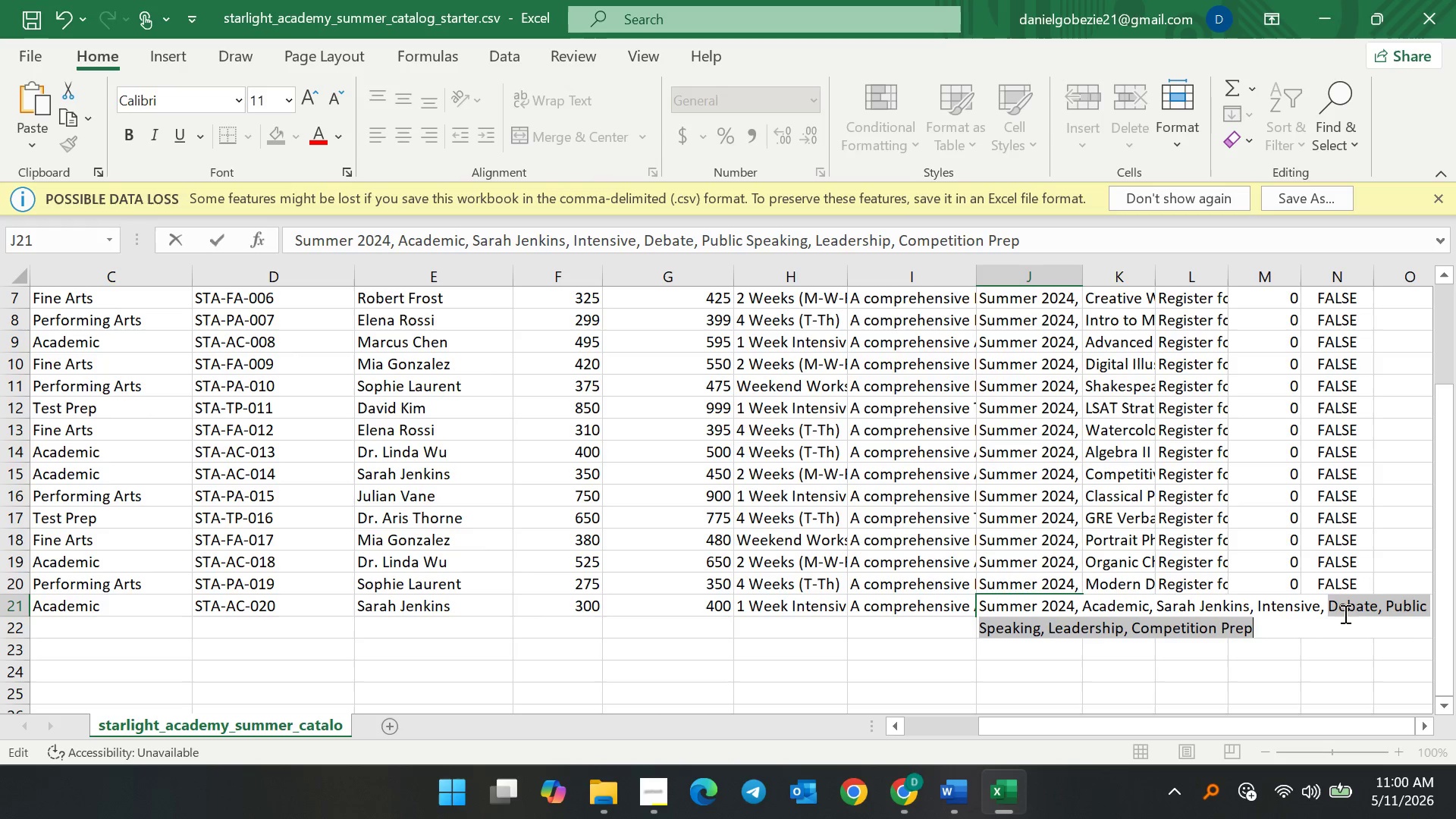 
key(Space)
 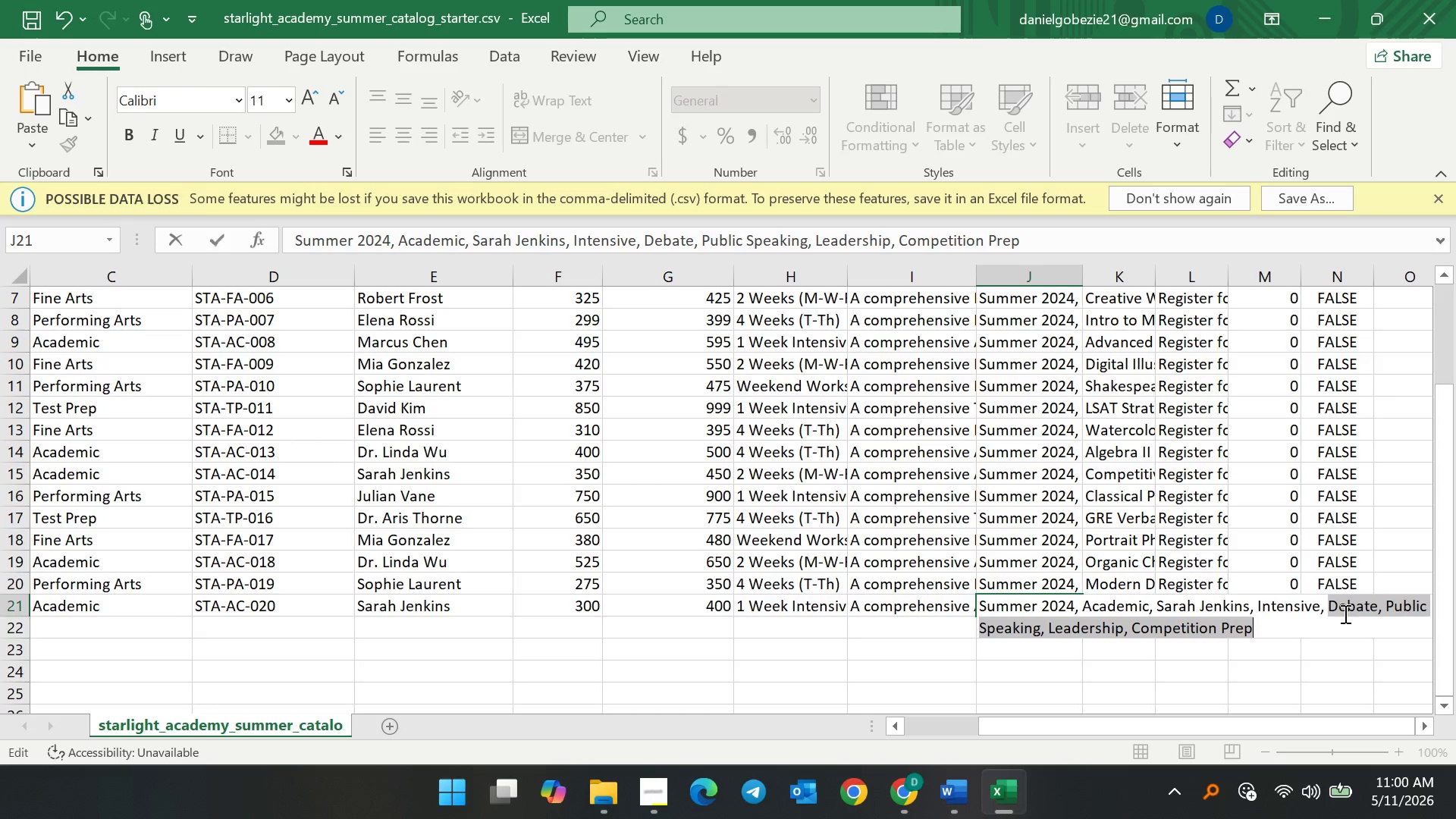 
wait(26.28)
 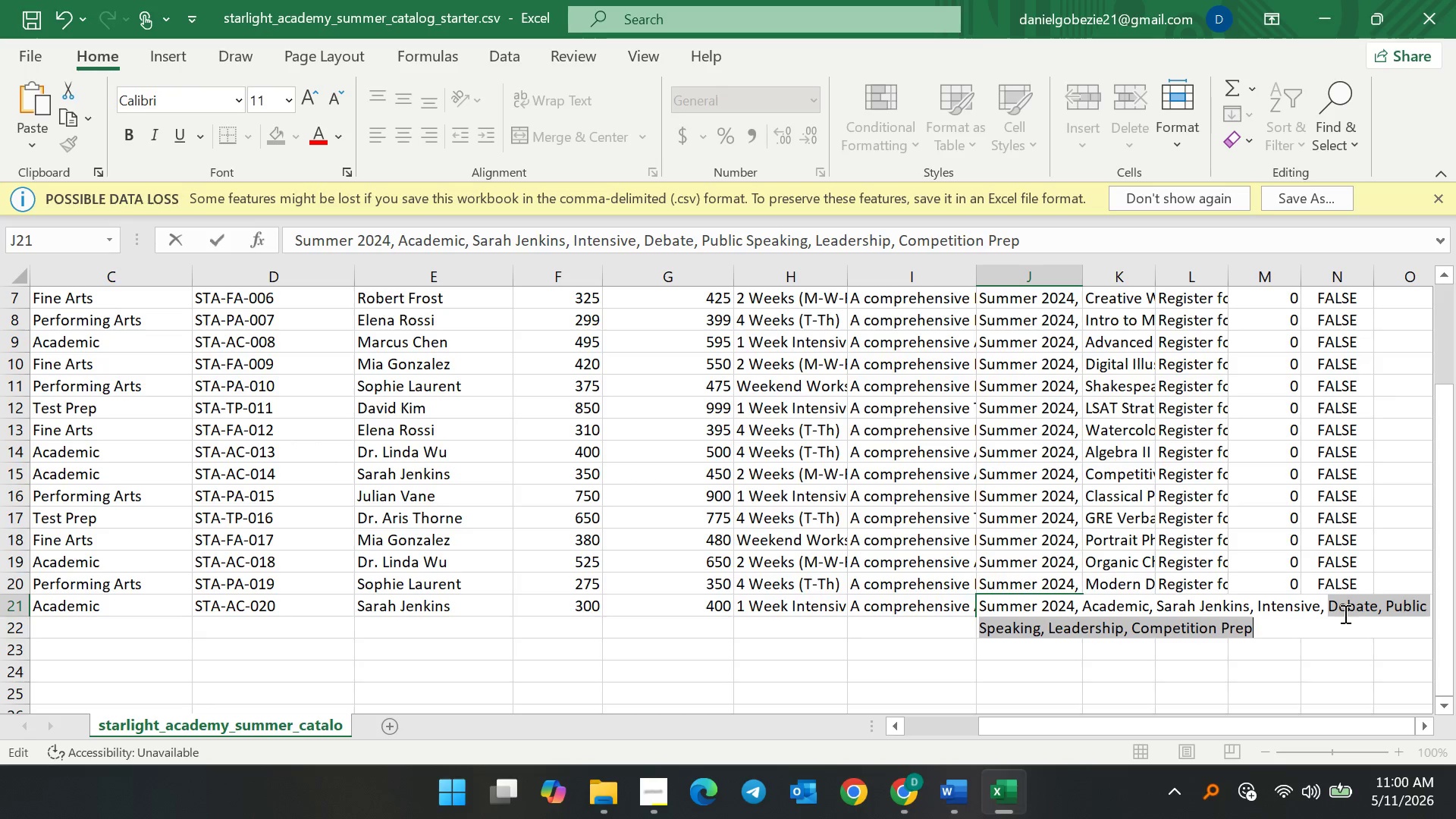 
key(Backspace)
 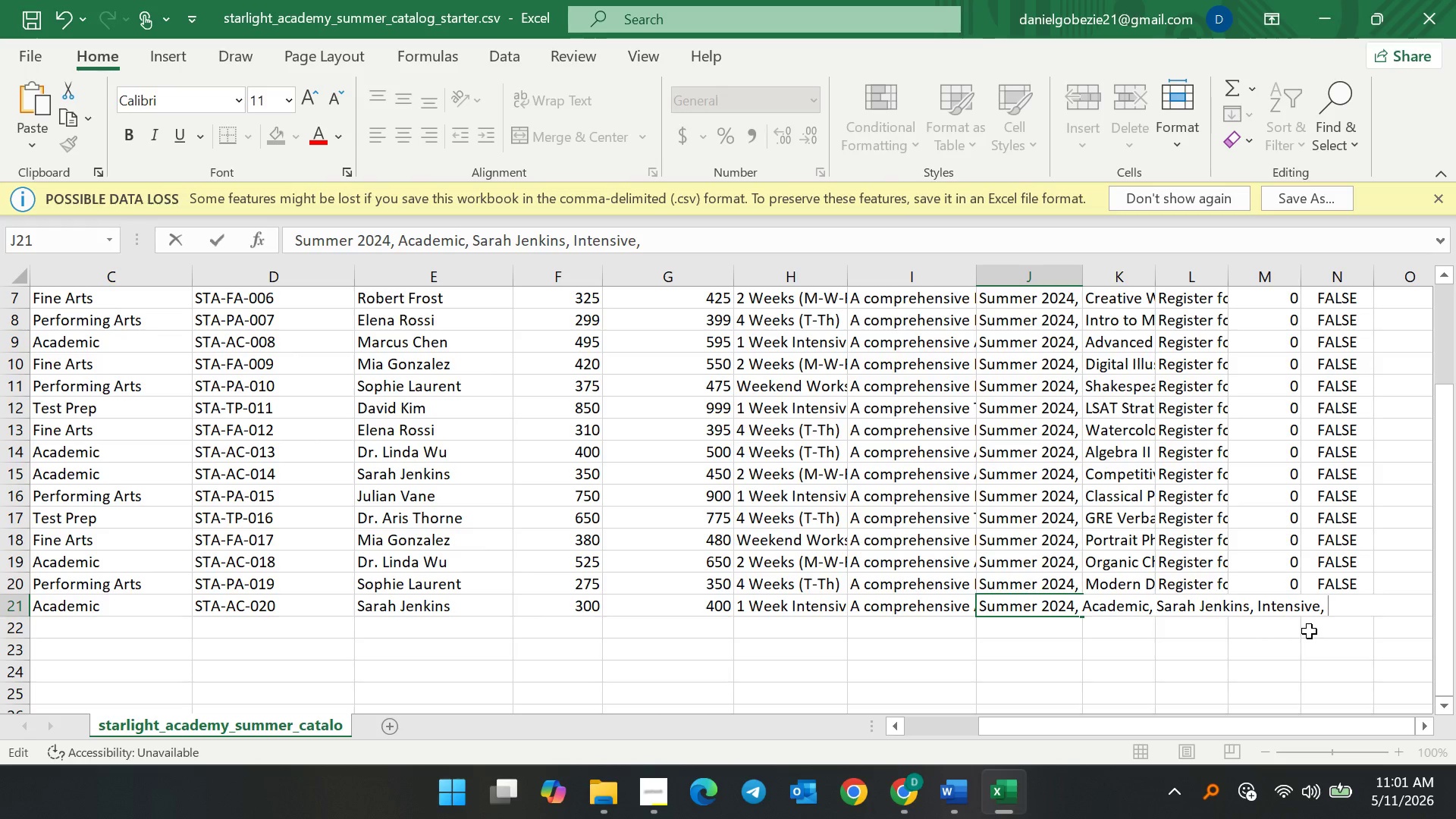 
type(Public Speaking, Communication Skii)
key(Backspace)
type(lls, Y)
key(Backspace)
type(Teem)
key(Backspace)
type(n Prof)
key(Backspace)
type(grams)
 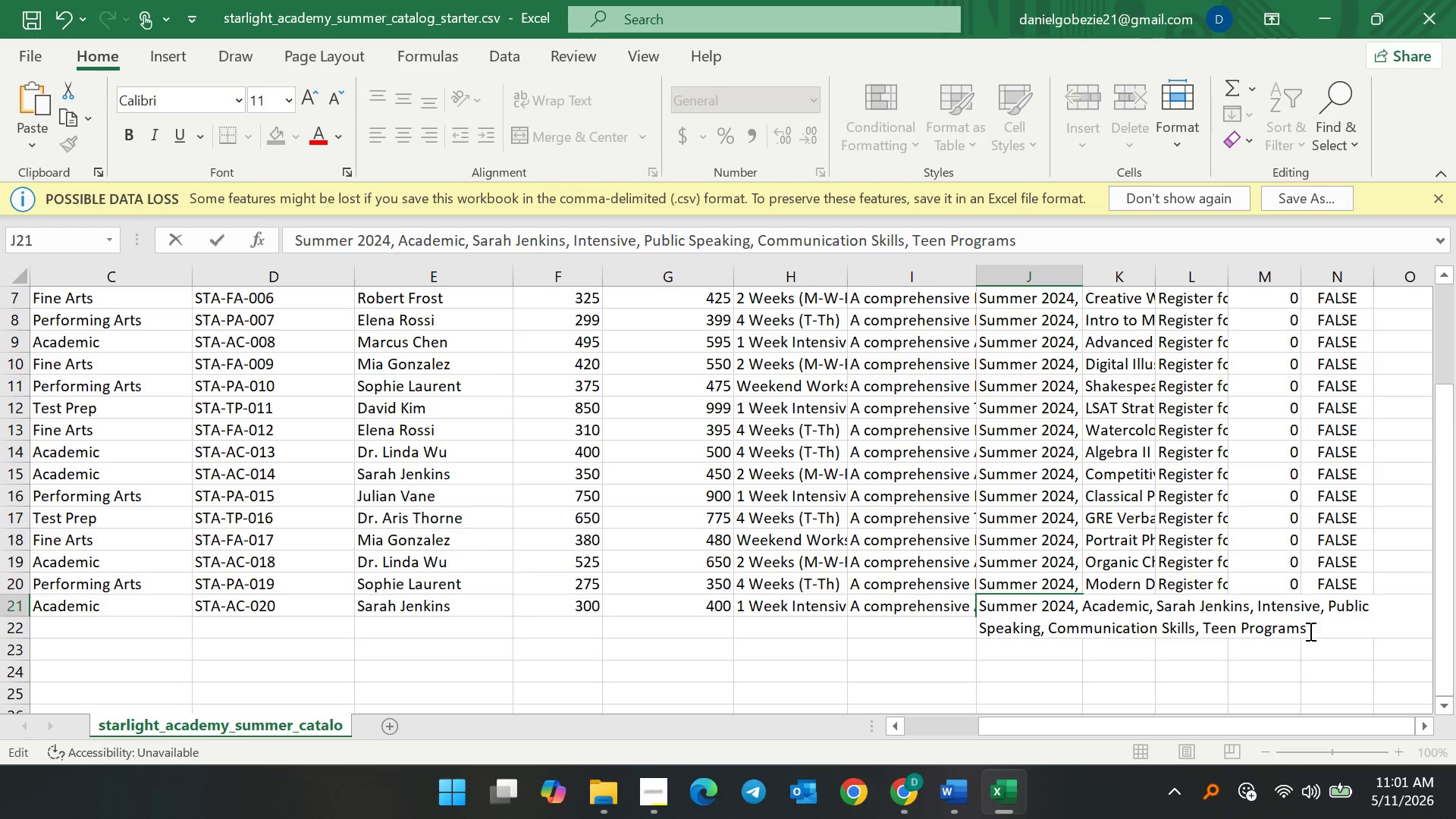 
type(, Leadership)
 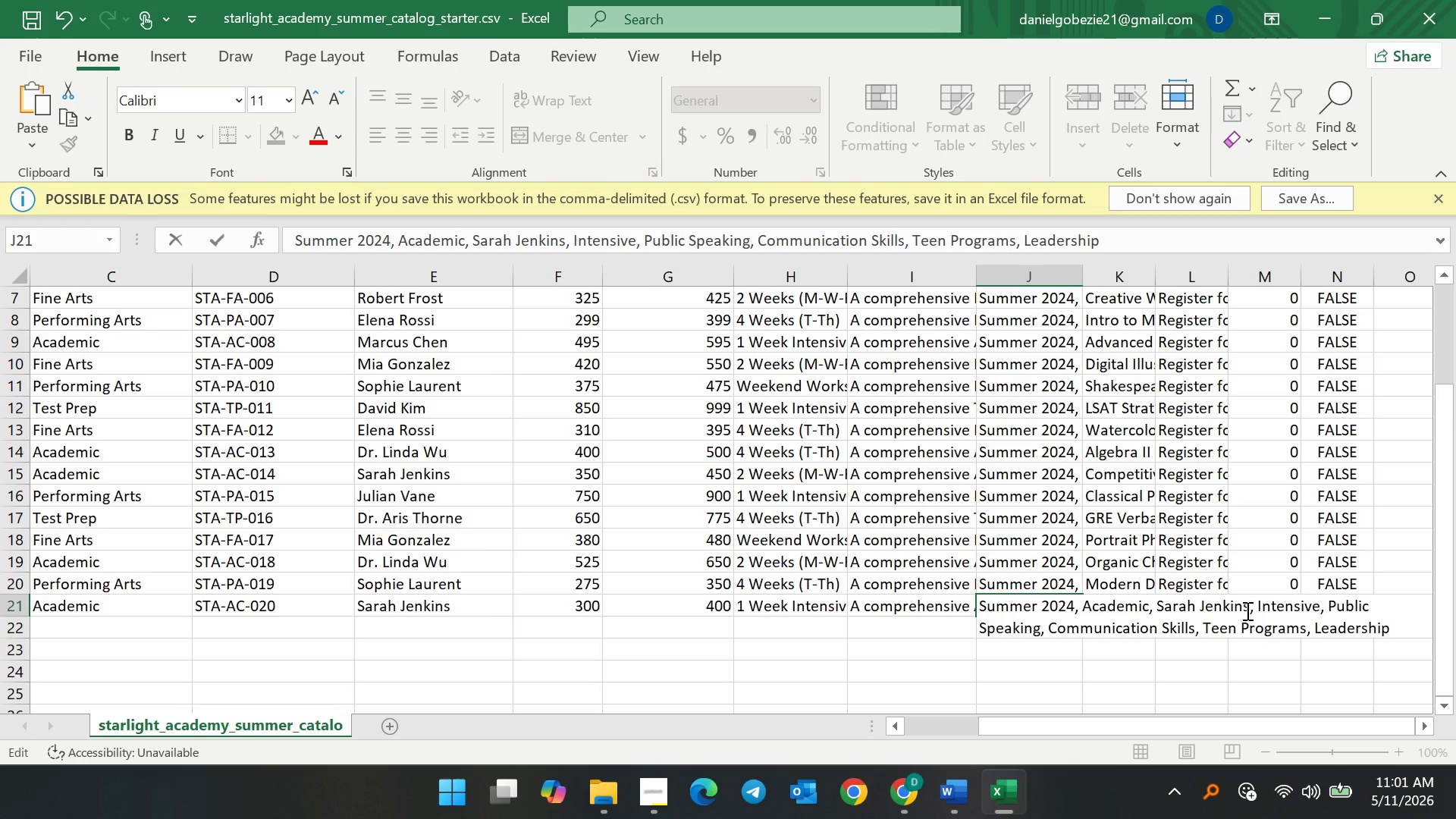 
wait(10.01)
 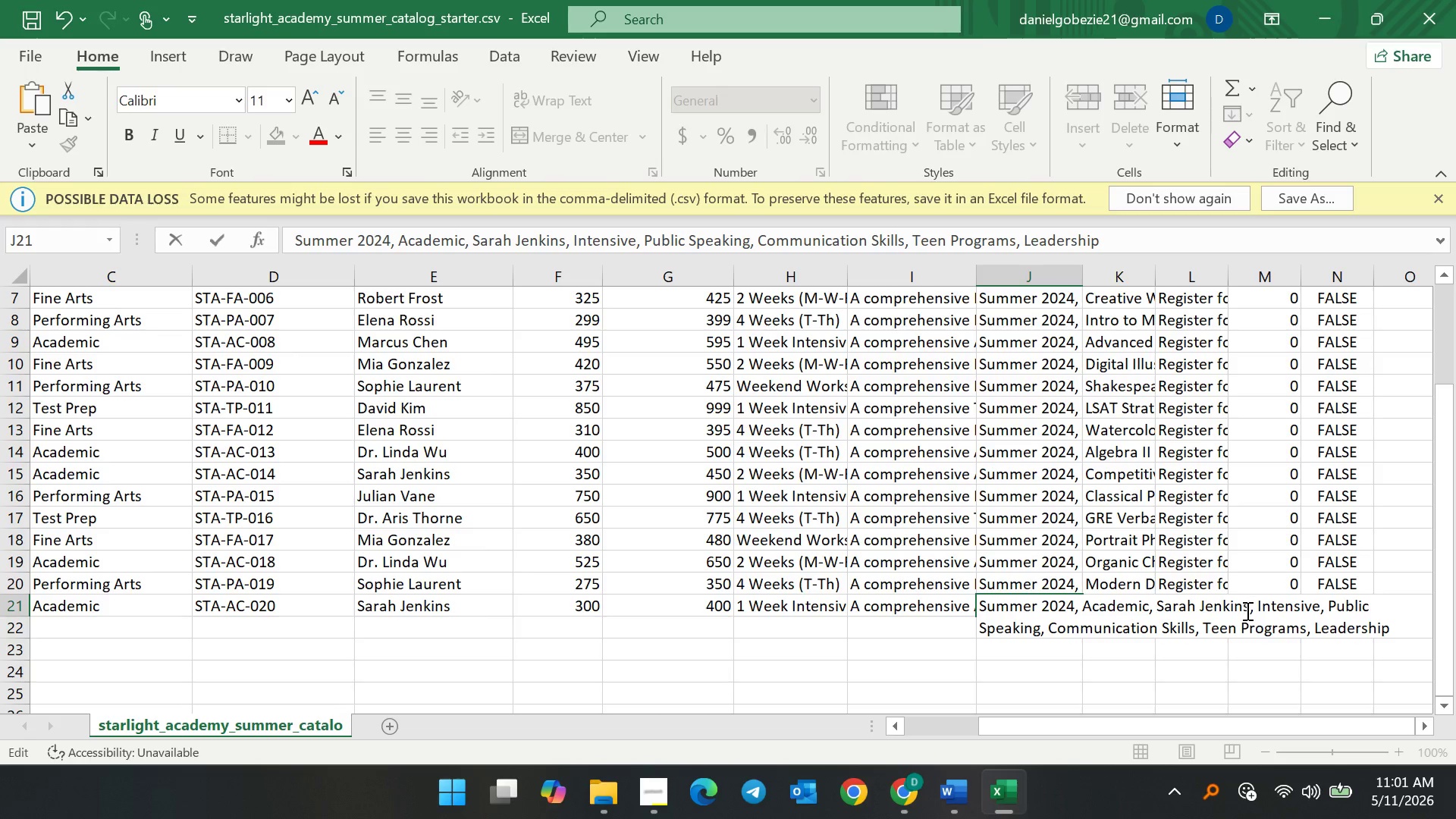 
left_click([34, 27])
 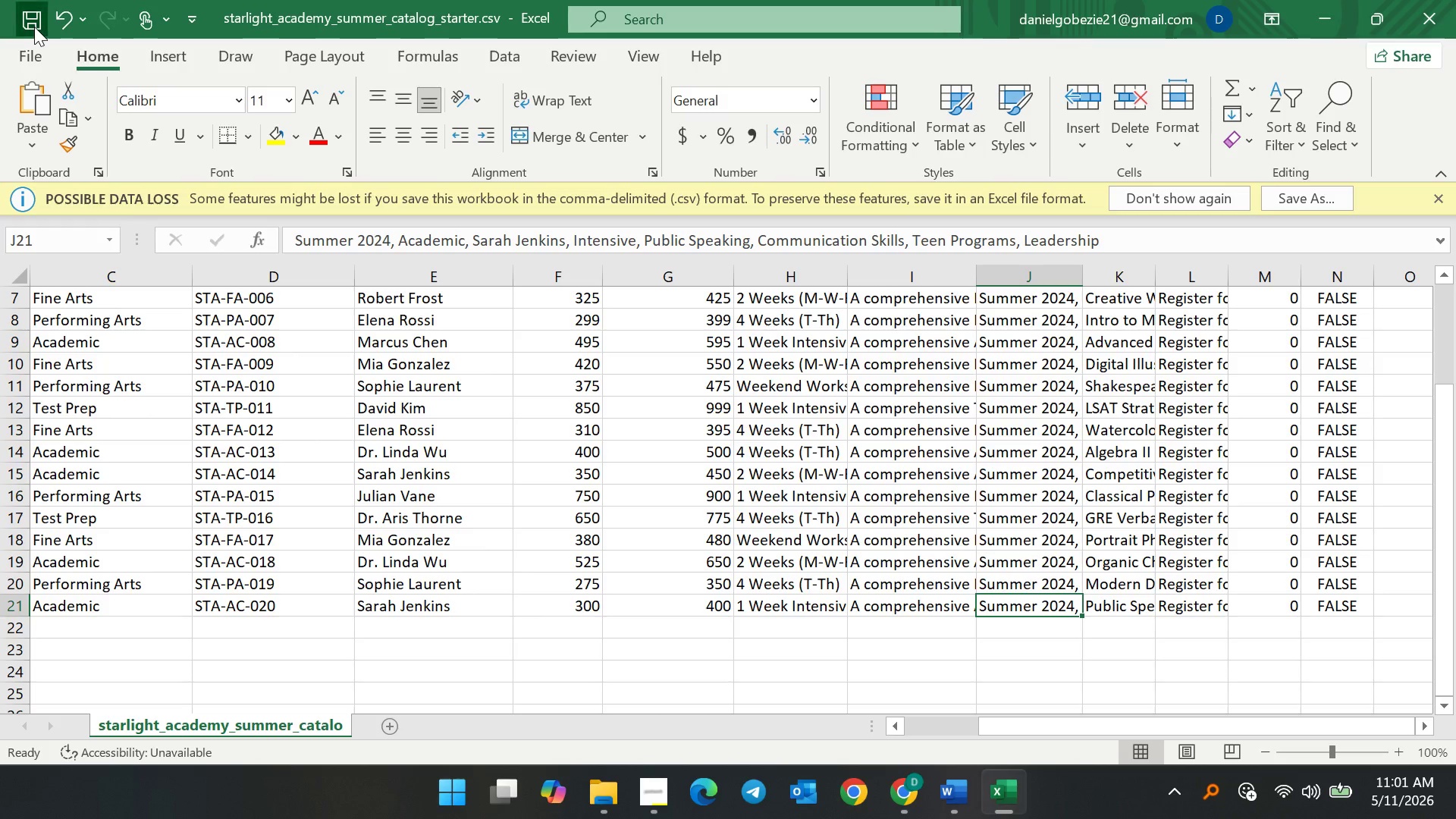 
double_click([34, 27])
 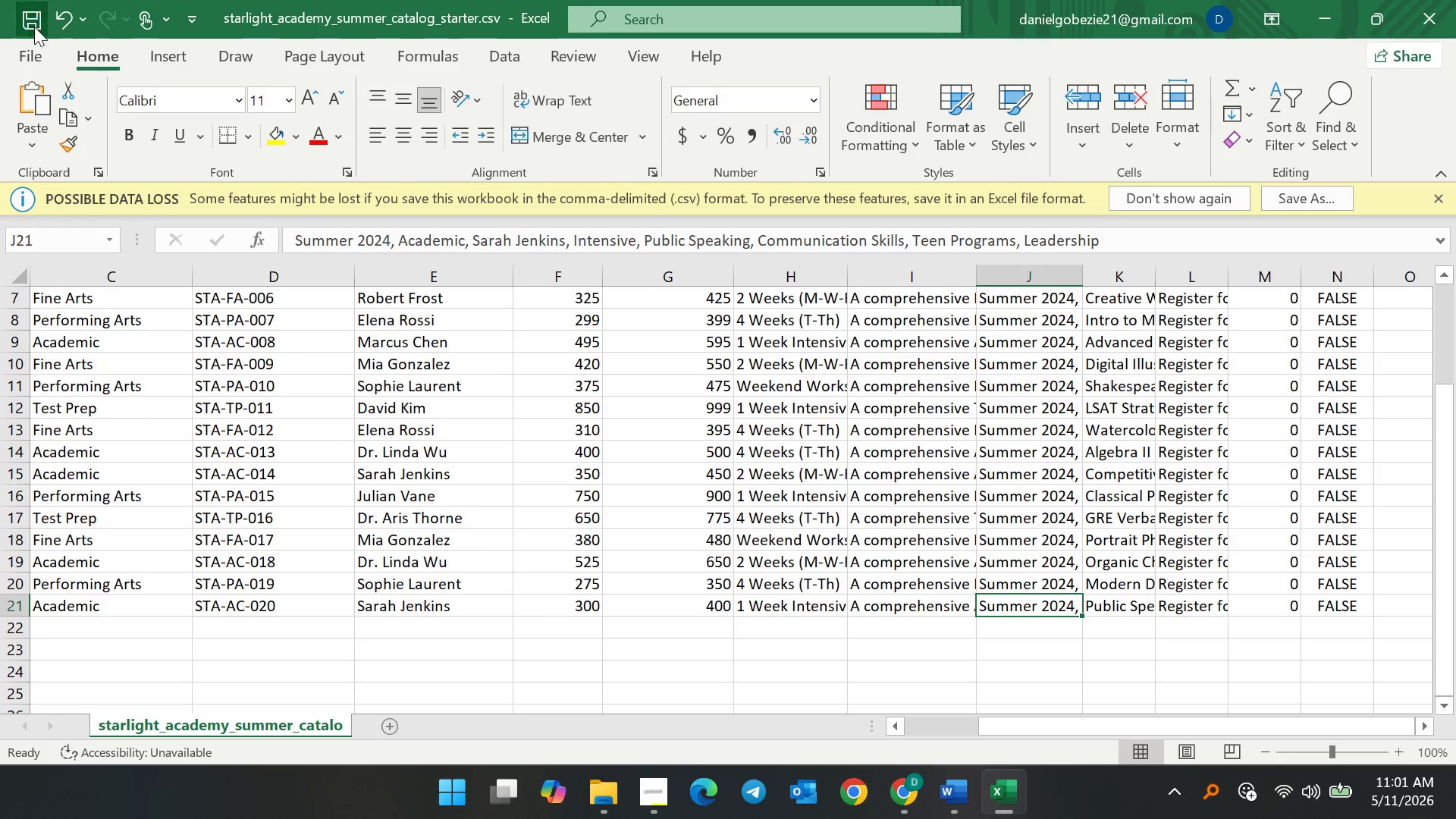 
triple_click([34, 27])
 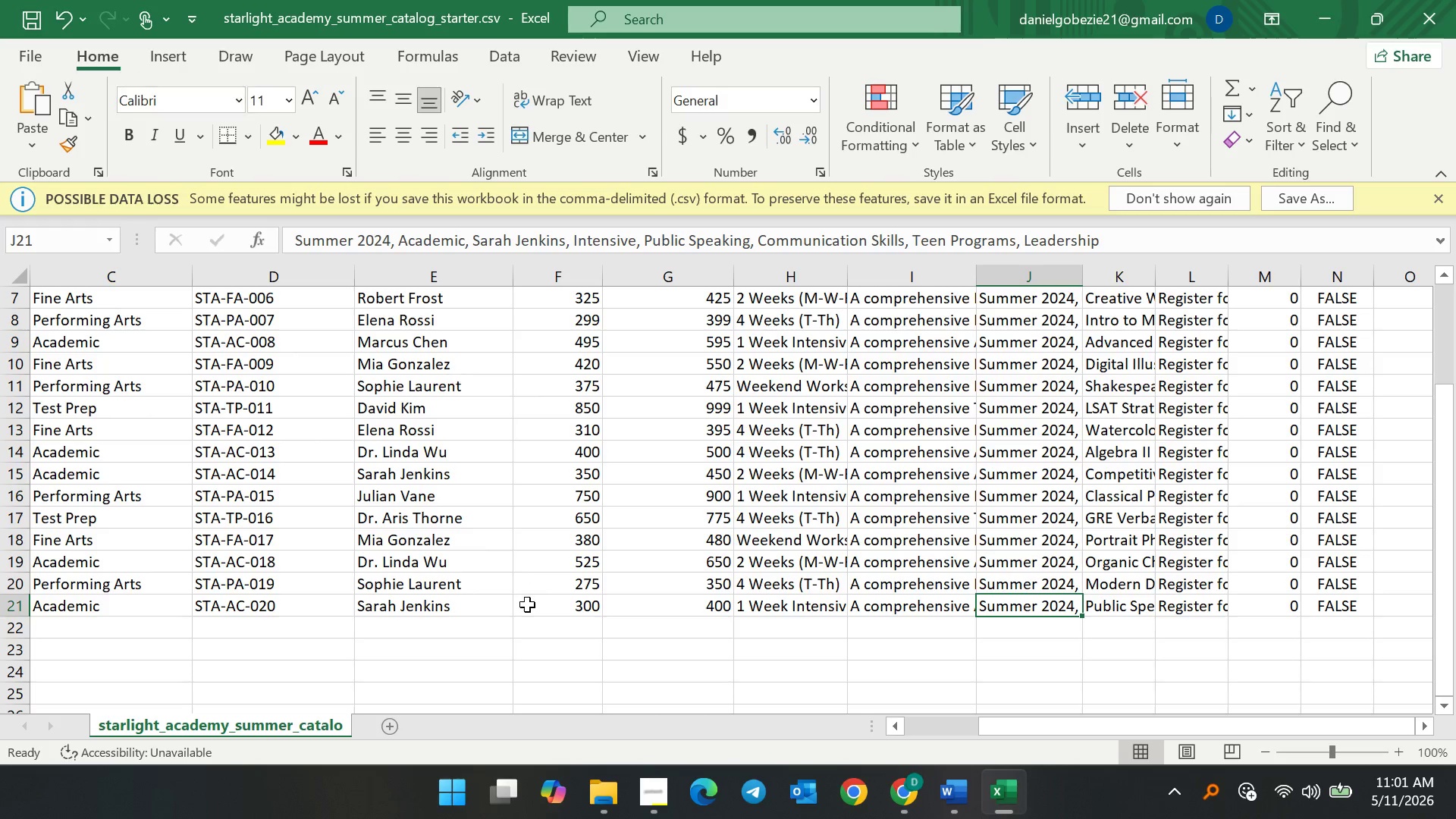 
scroll: coordinate [537, 580], scroll_direction: up, amount: 13.0
 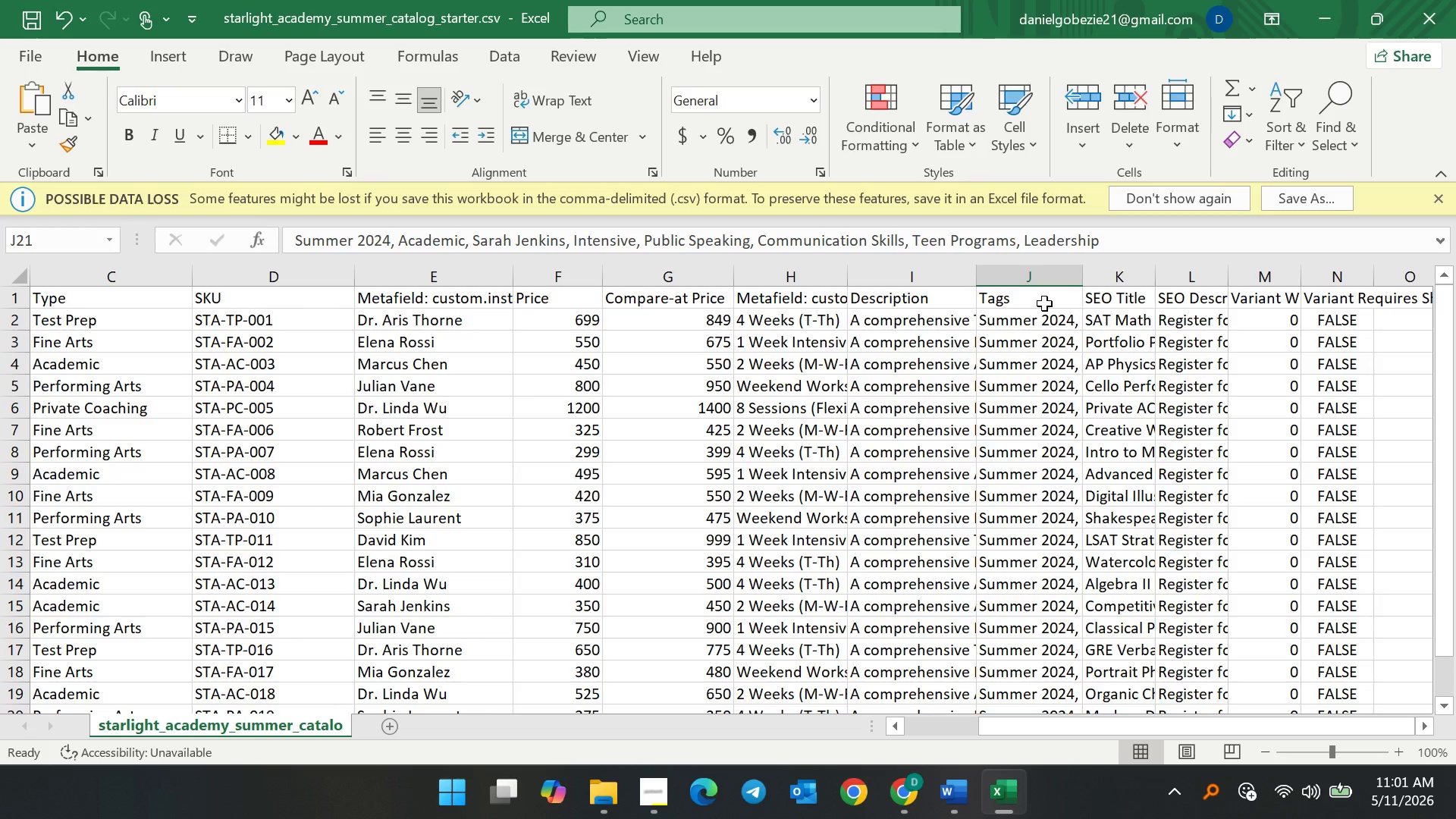 
left_click([1244, 293])
 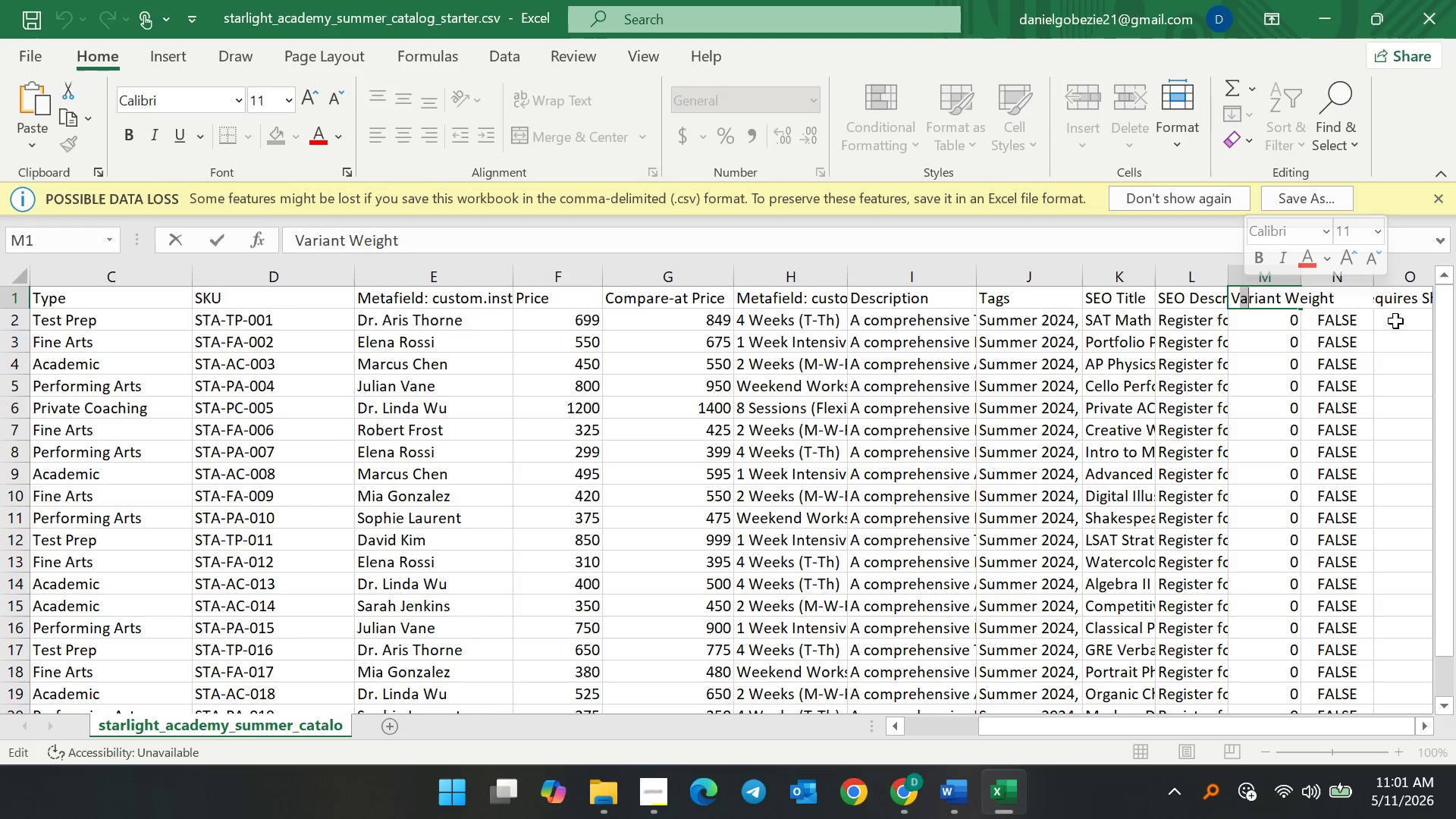 
left_click([1393, 323])
 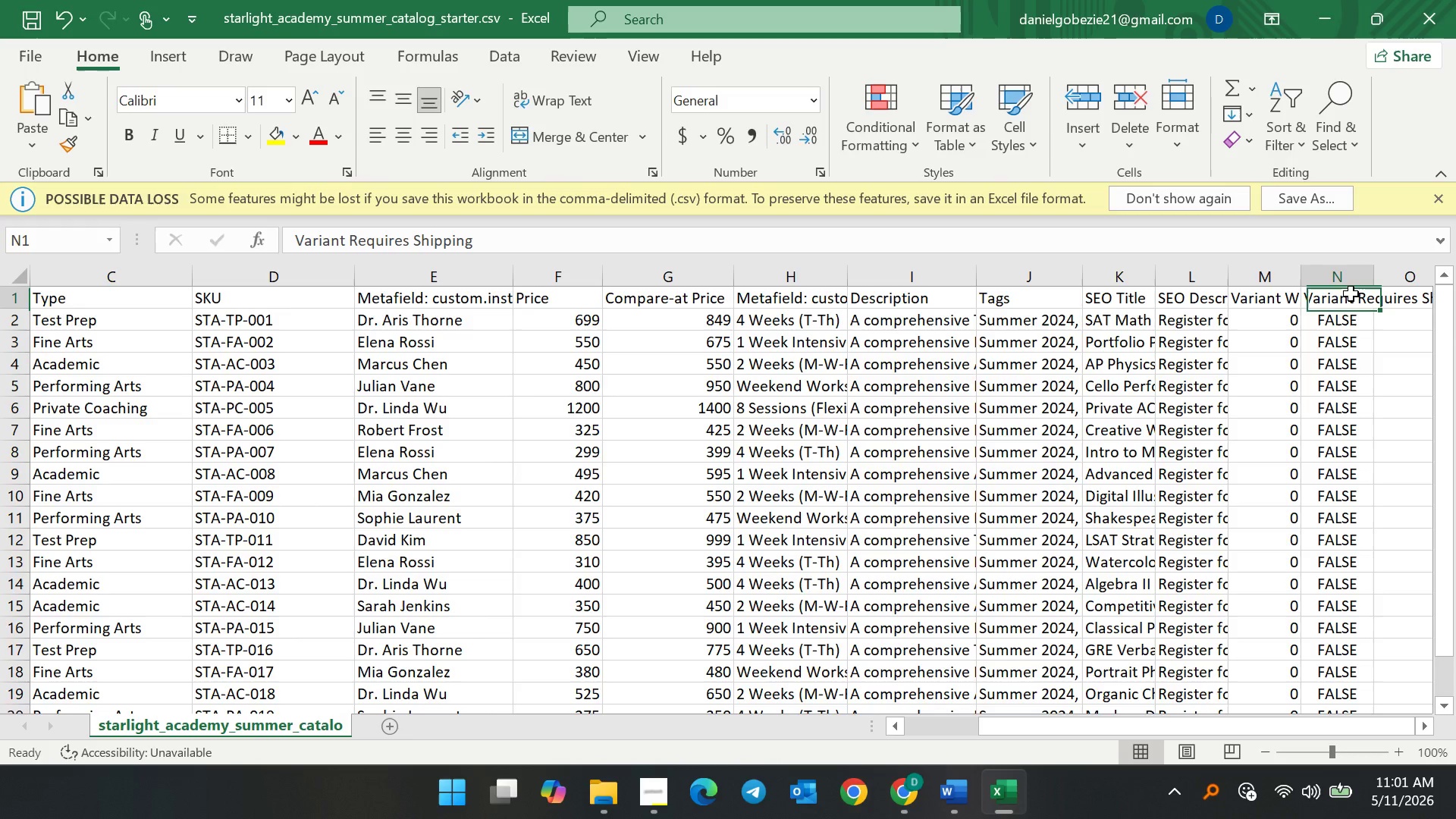 
double_click([1351, 293])
 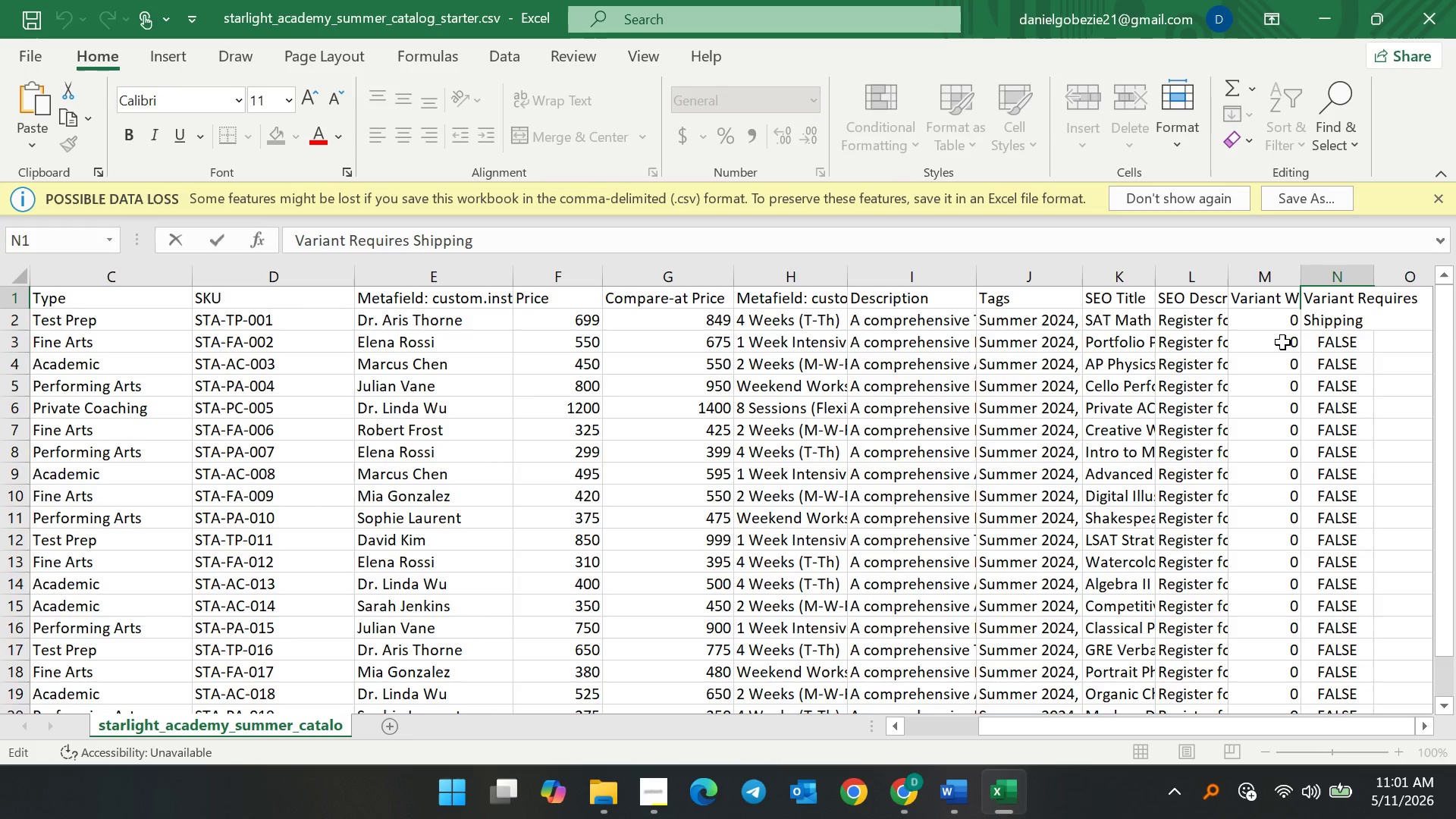 
left_click([1282, 342])
 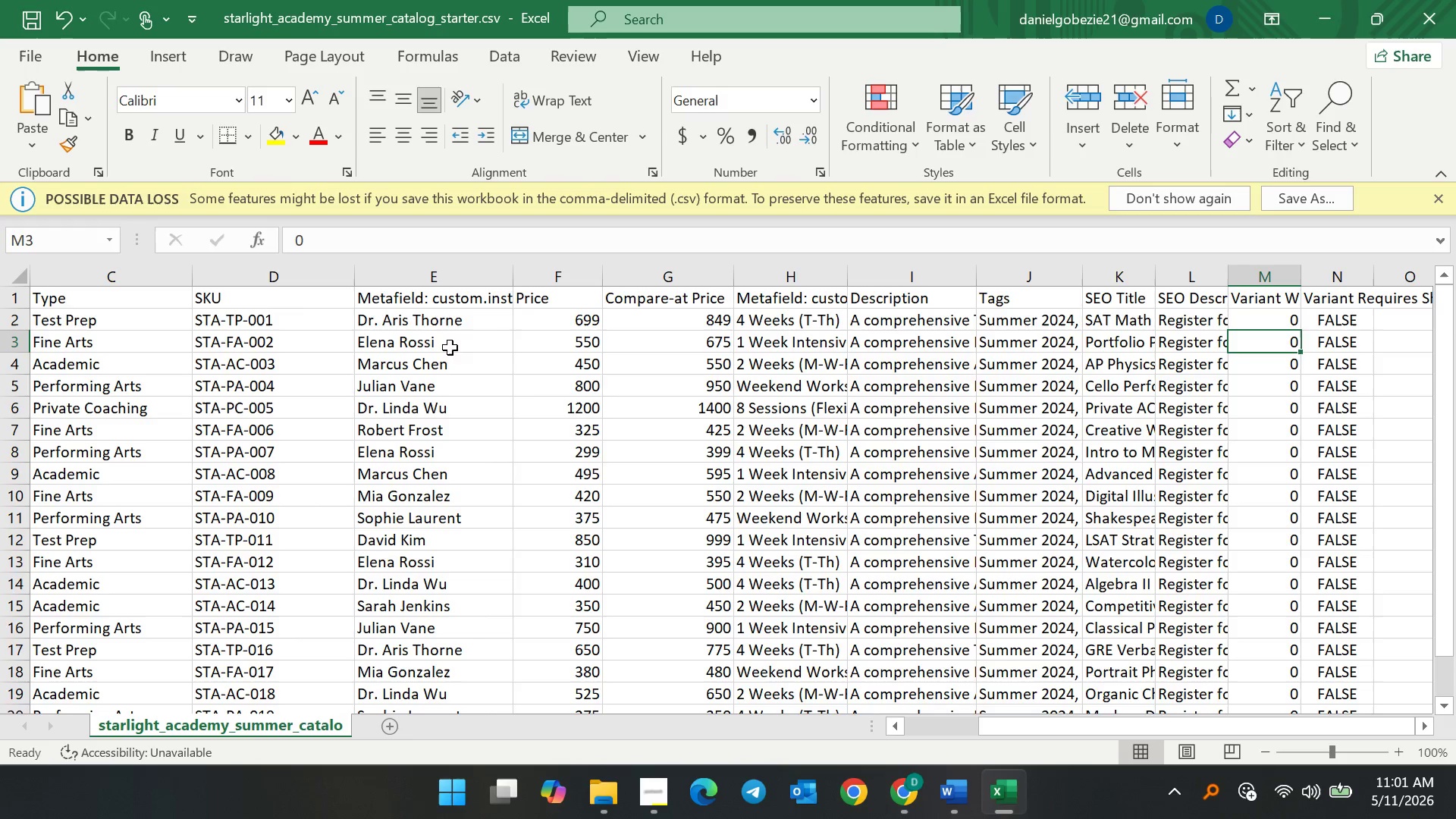 
scroll: coordinate [518, 540], scroll_direction: up, amount: 9.0
 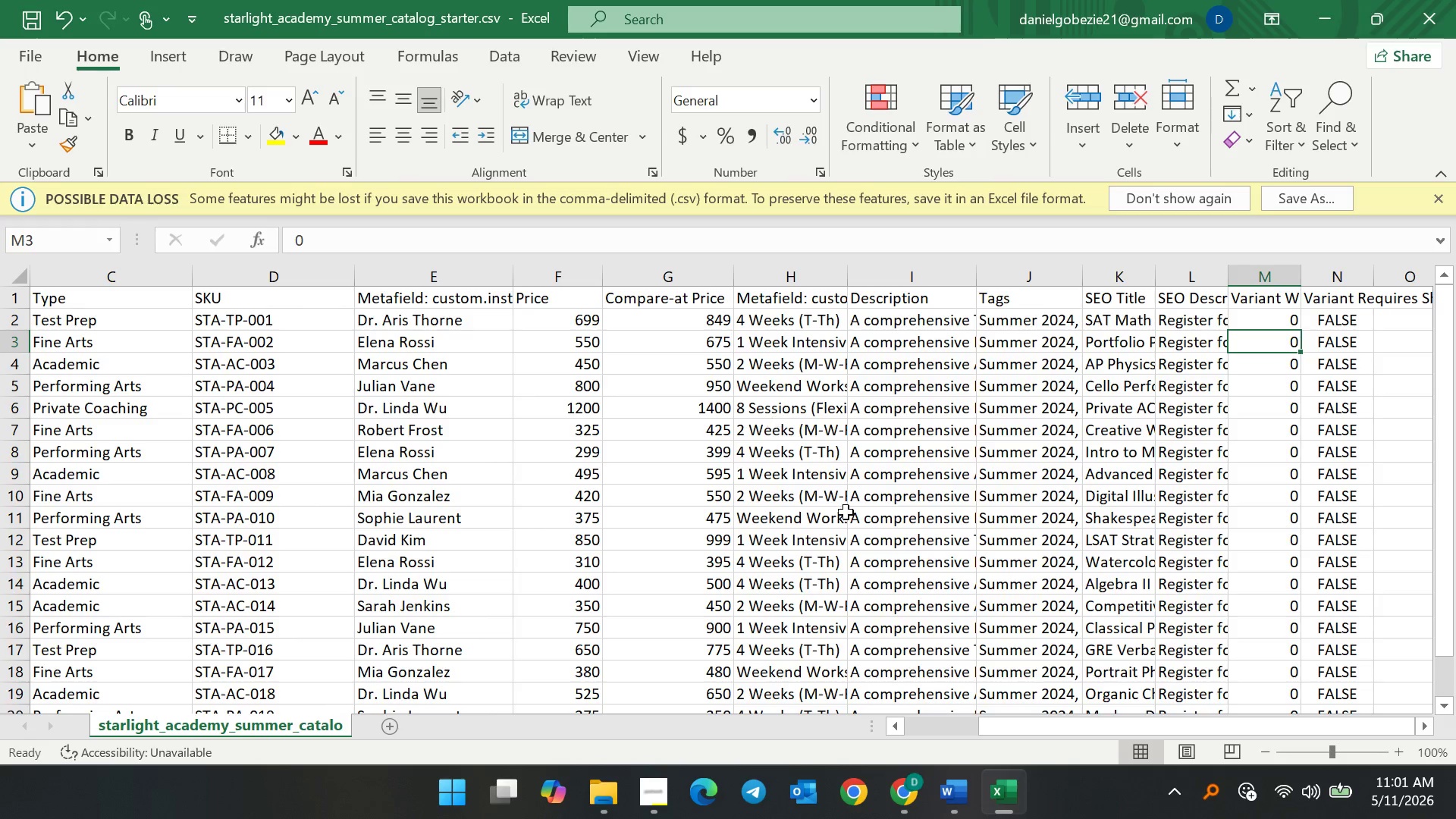 
left_click([905, 800])
 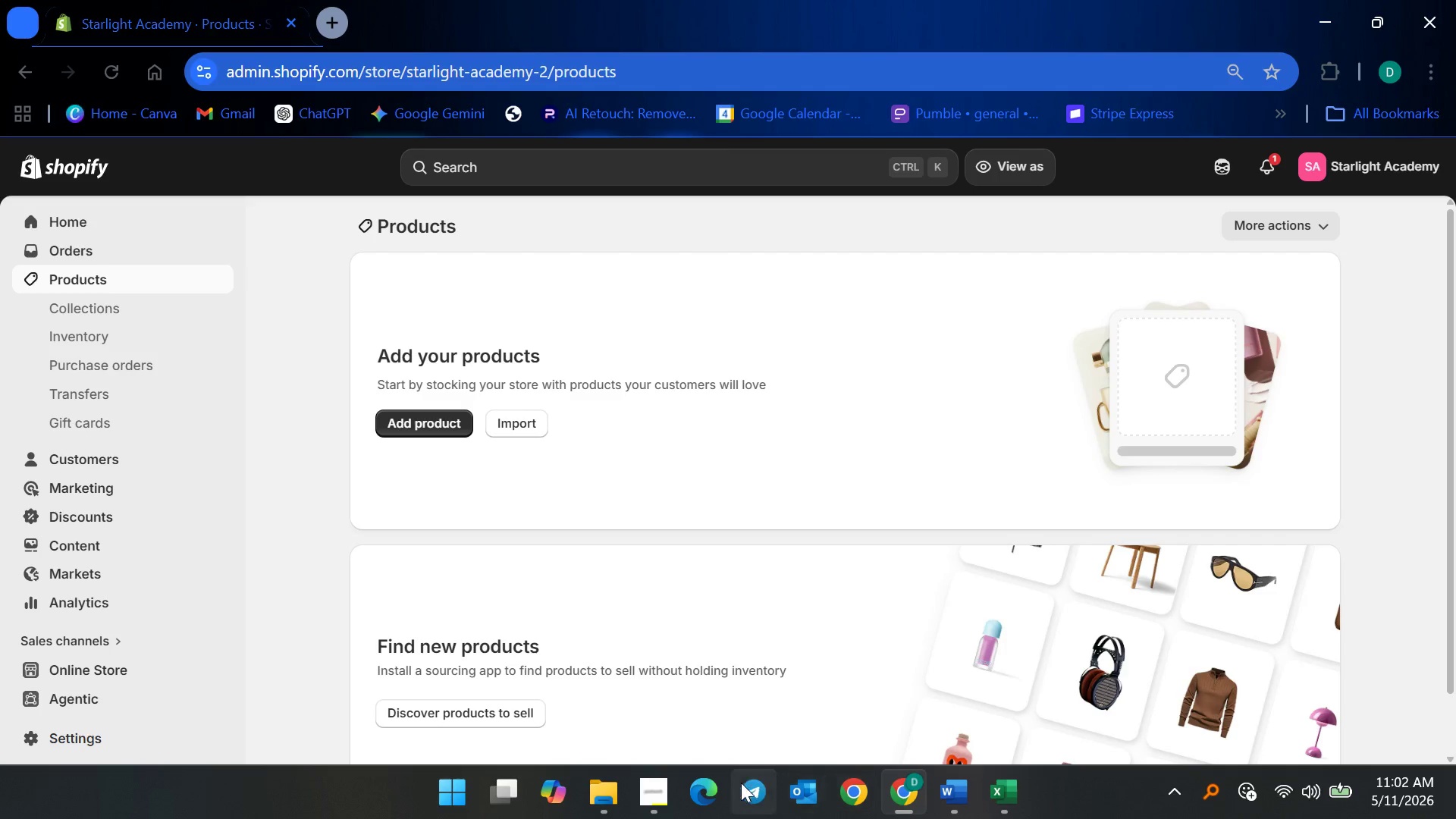 
left_click([658, 802])